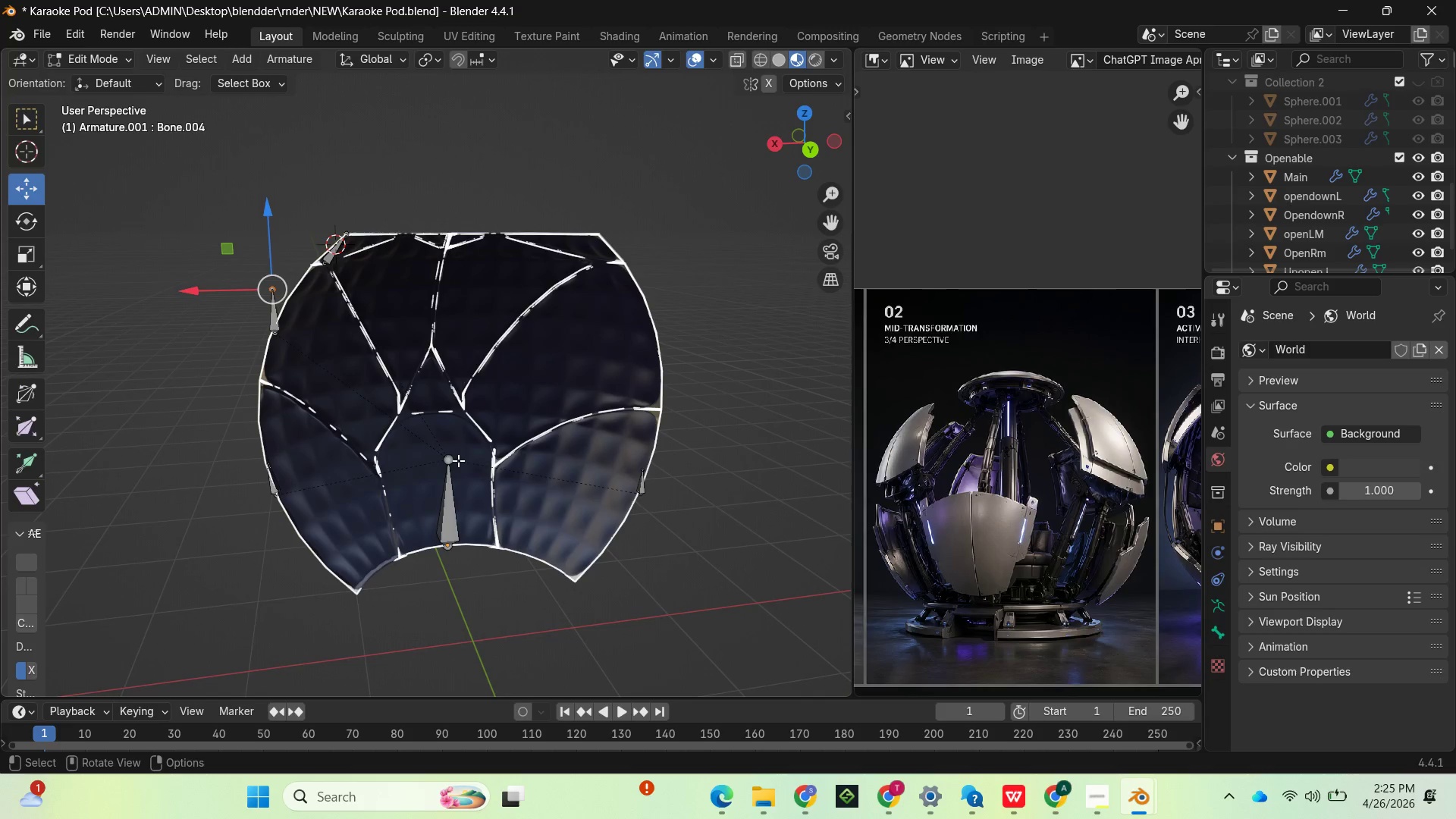 
left_click([450, 460])
 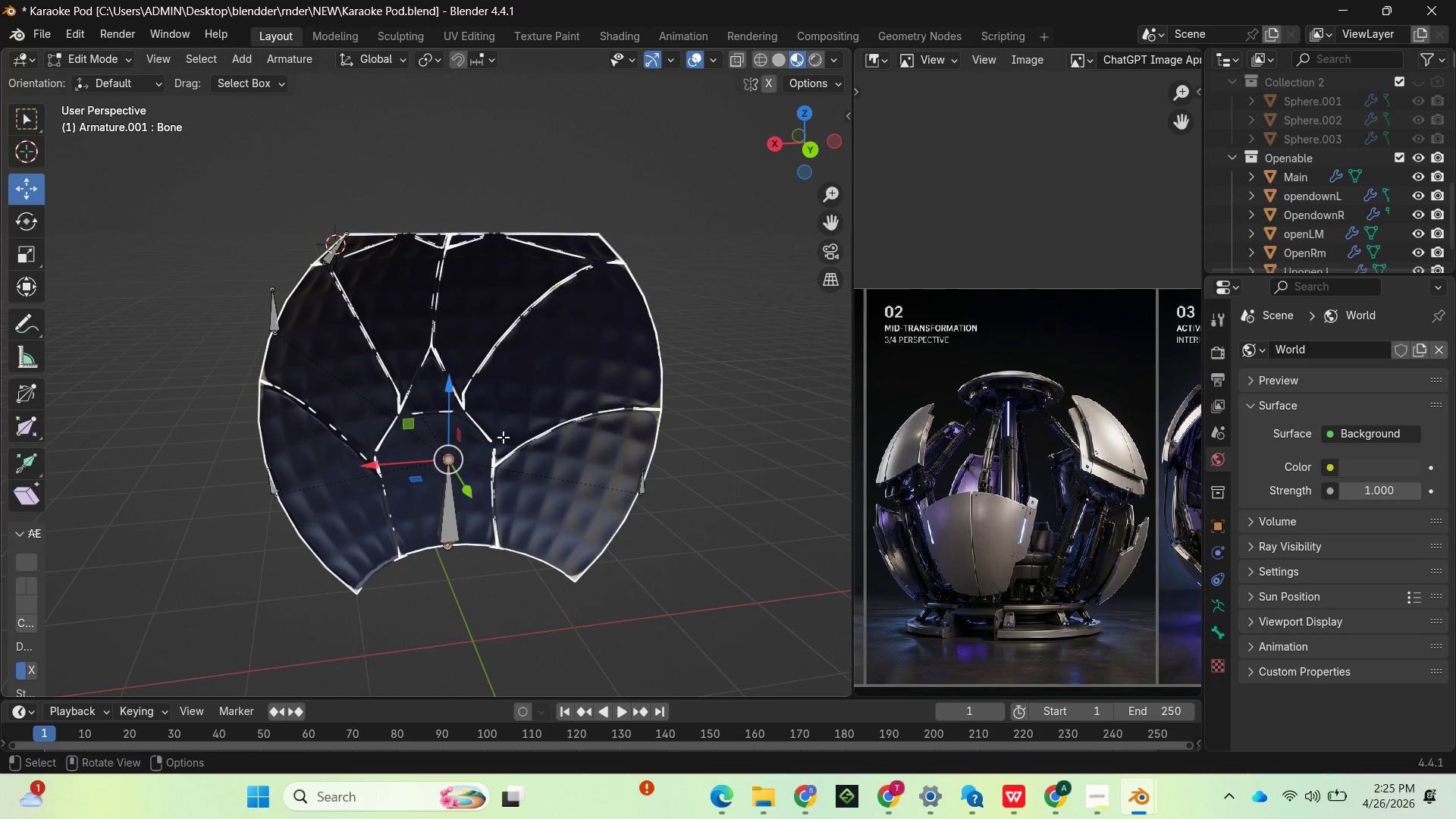 
wait(8.19)
 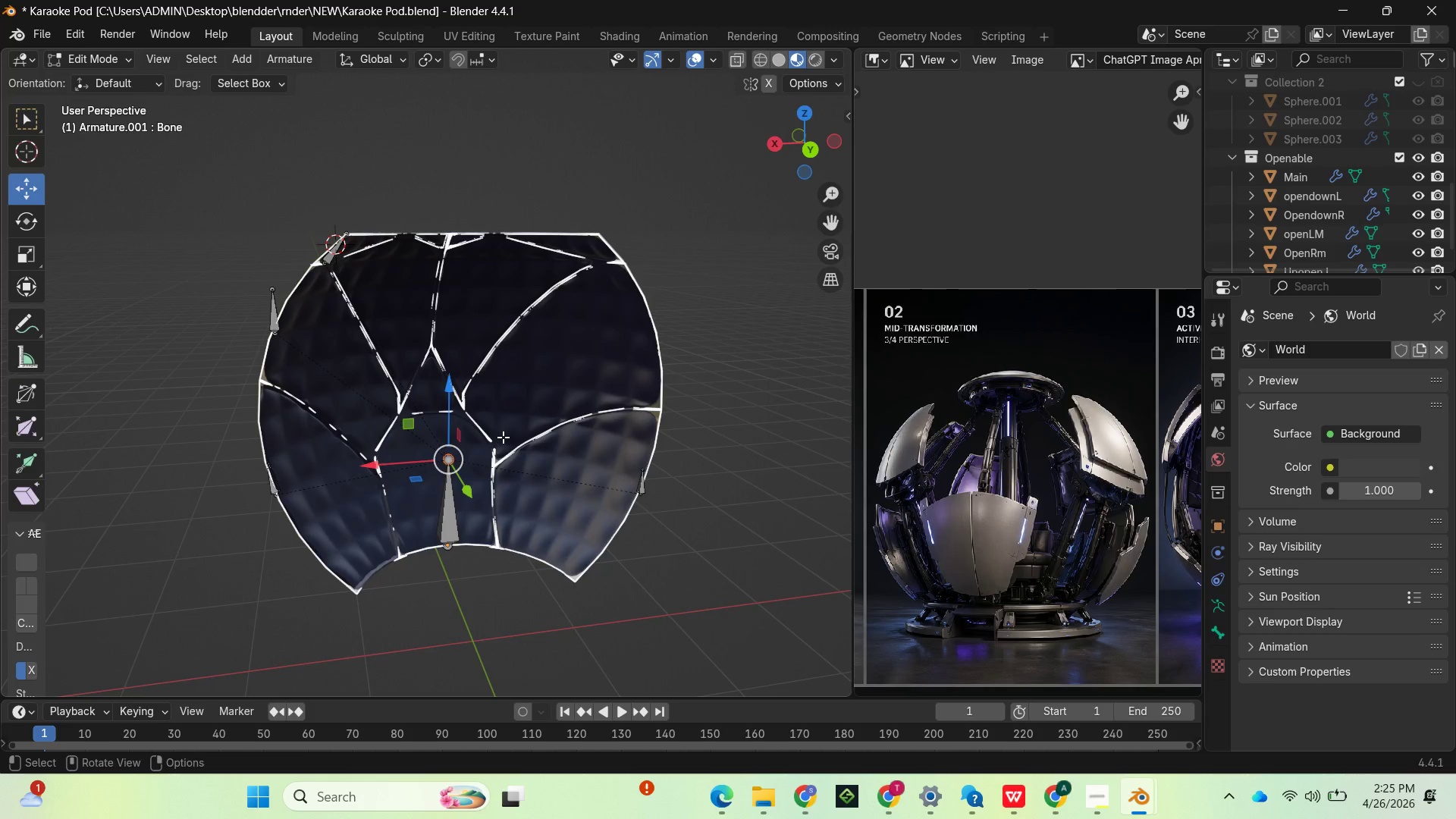 
key(E)
 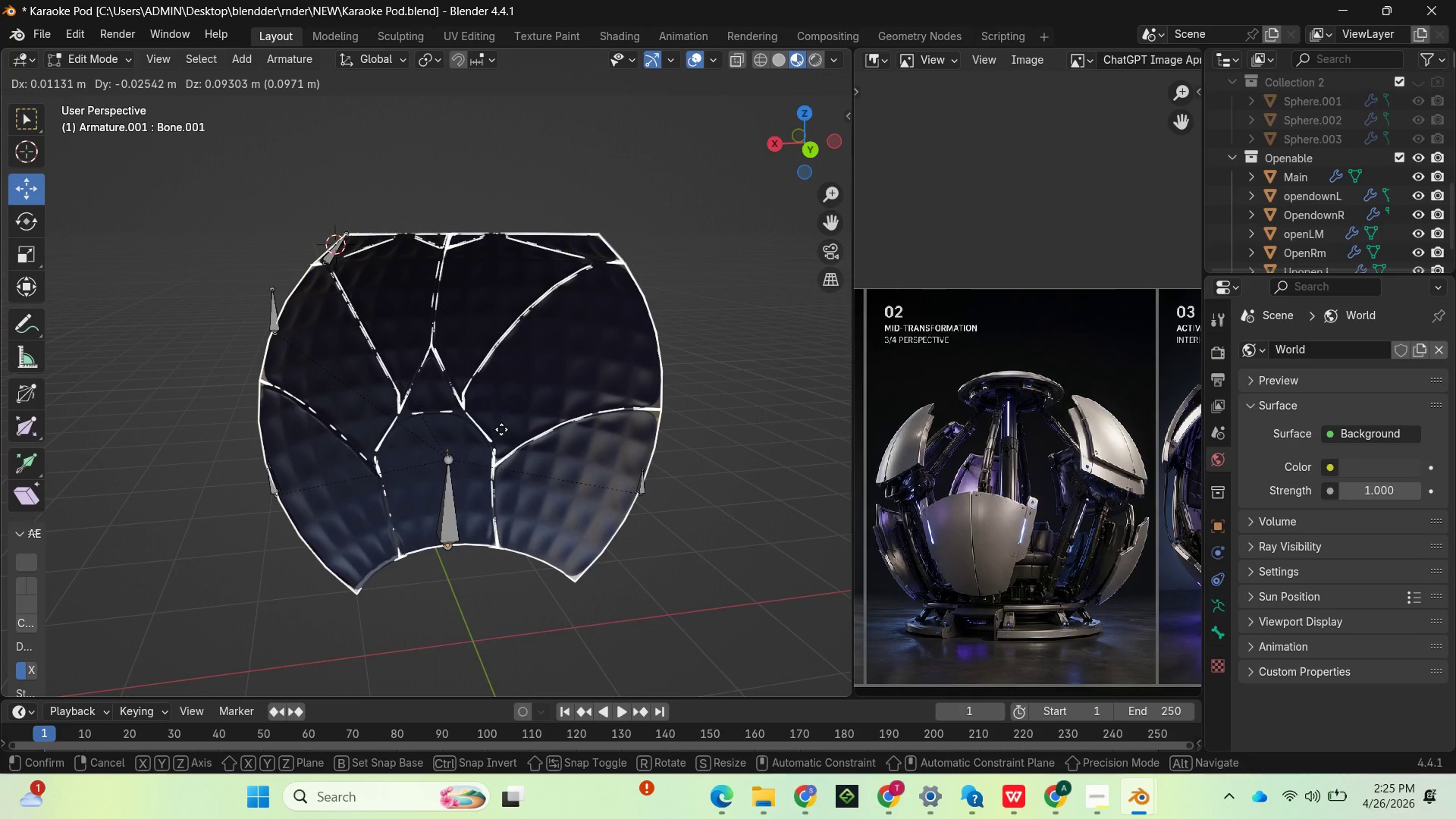 
right_click([502, 427])
 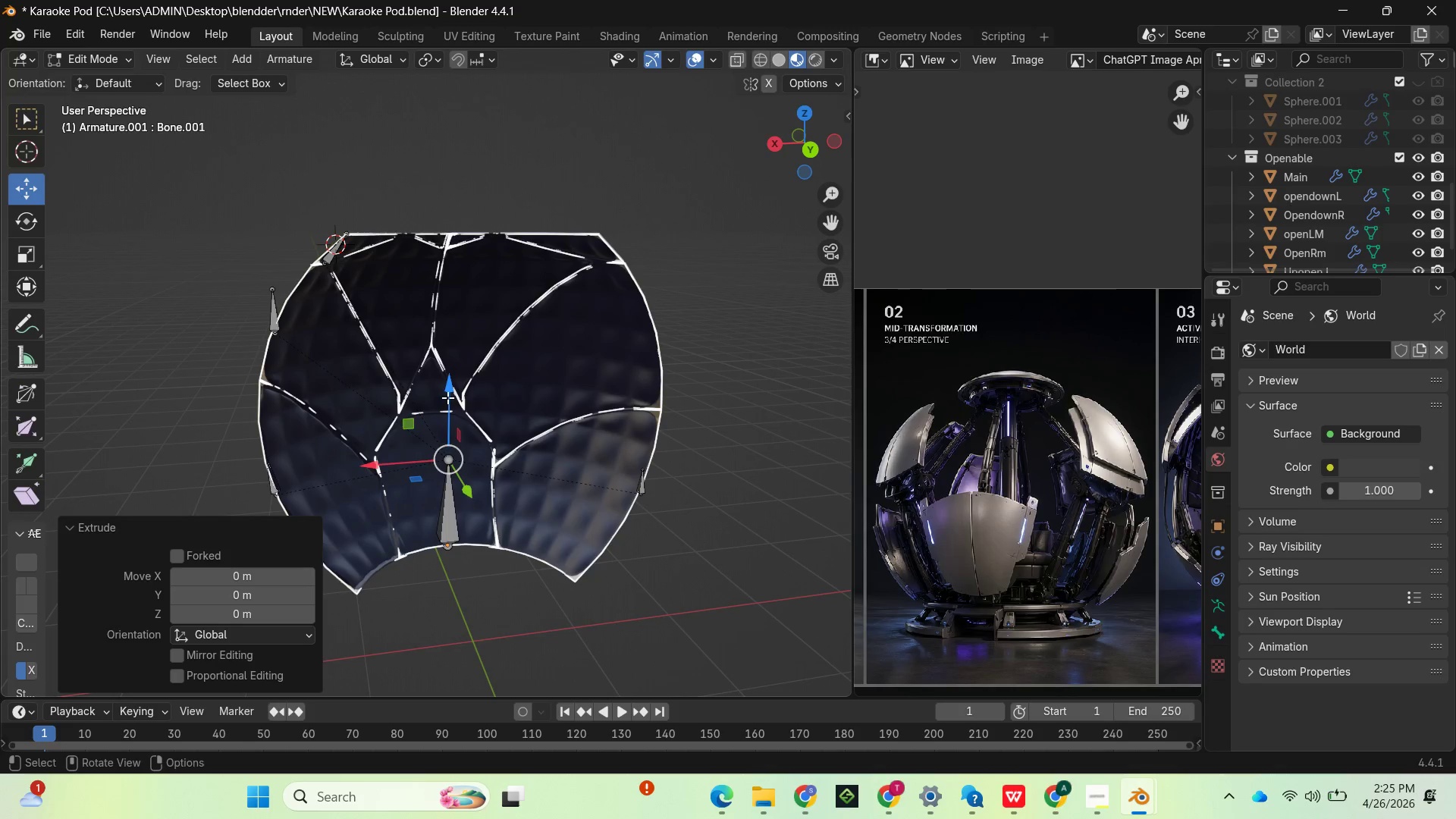 
left_click_drag(start_coordinate=[452, 389], to_coordinate=[457, 368])
 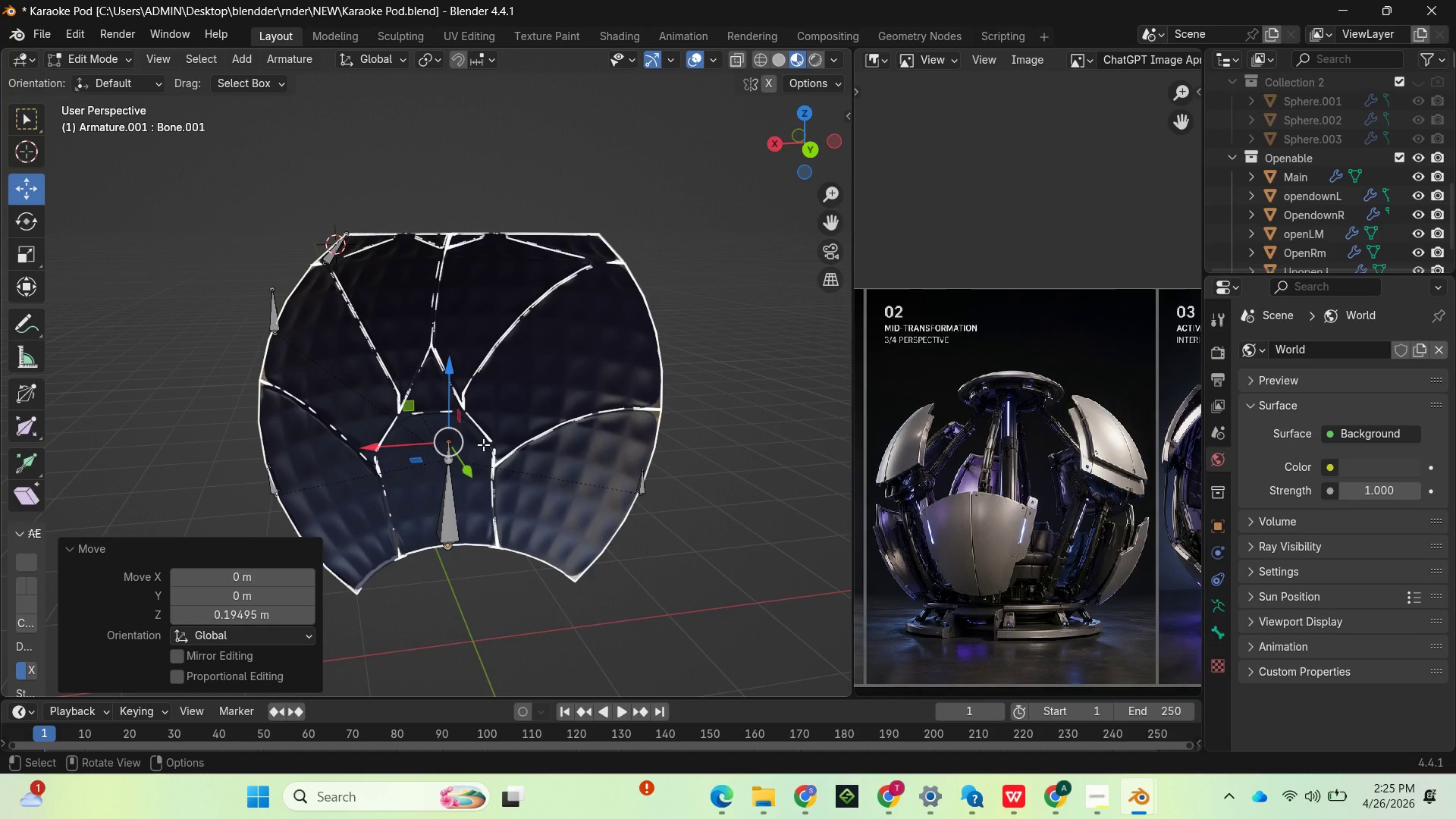 
key(E)
 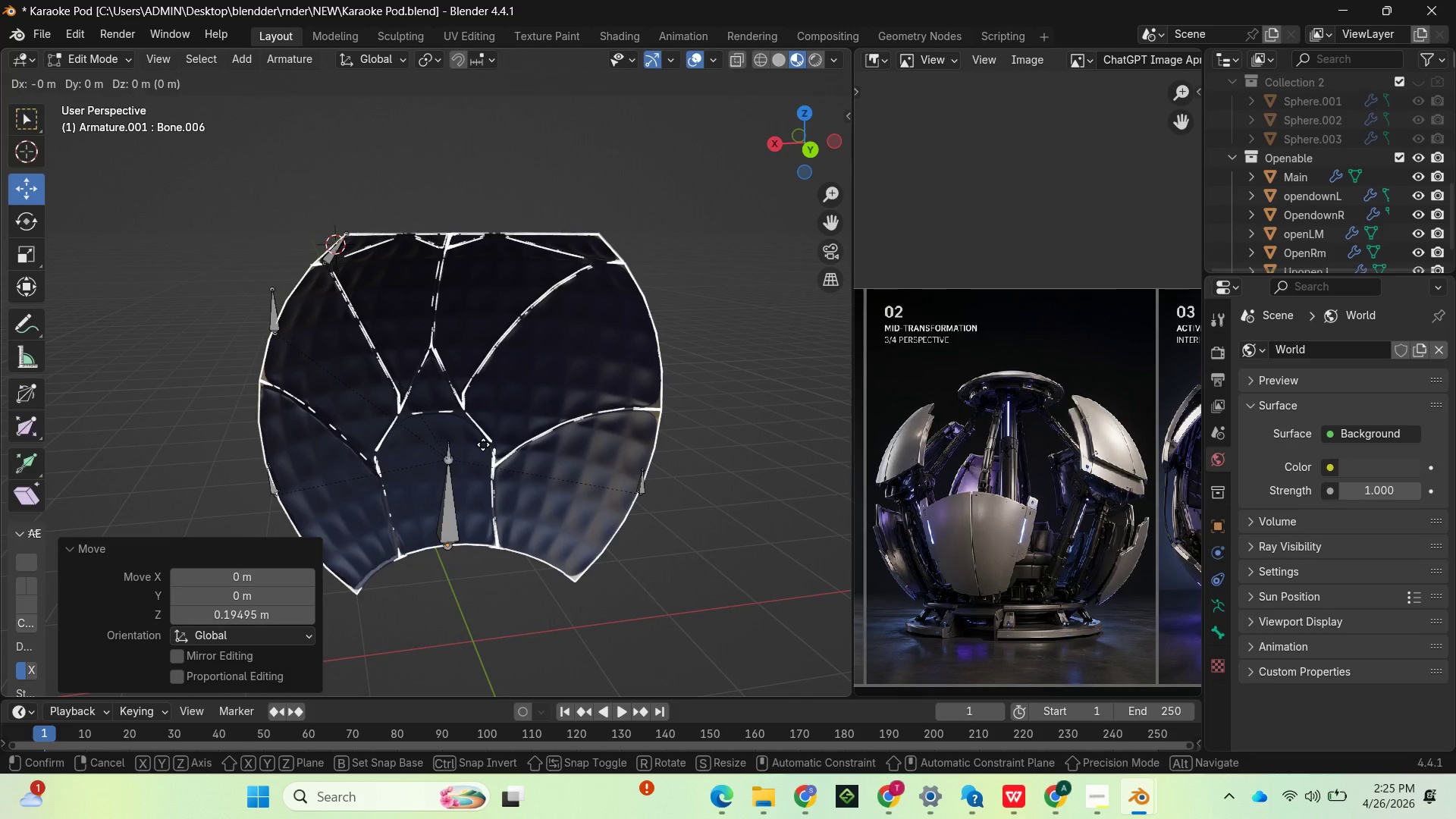 
left_click([483, 444])
 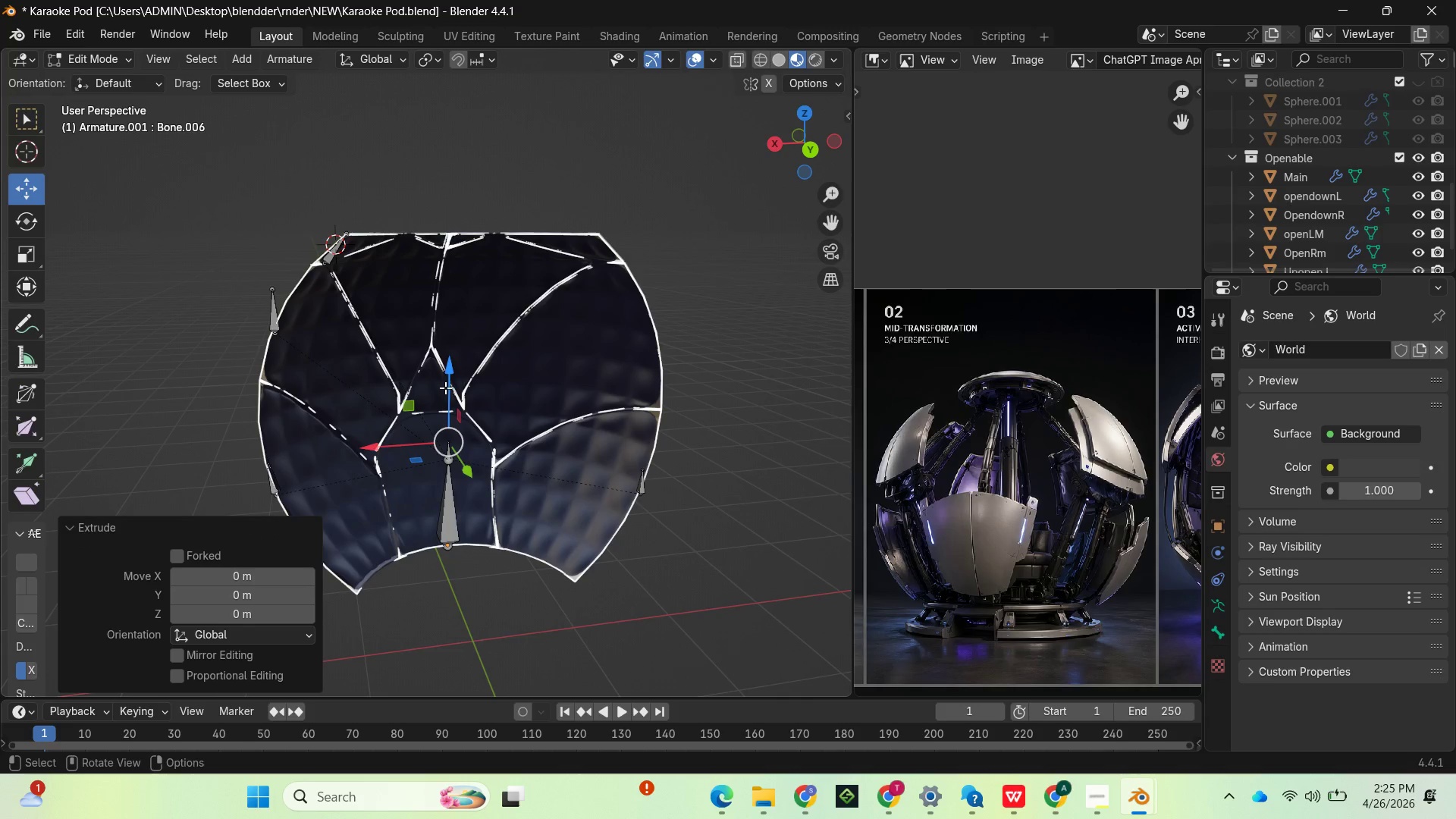 
left_click_drag(start_coordinate=[449, 382], to_coordinate=[453, 340])
 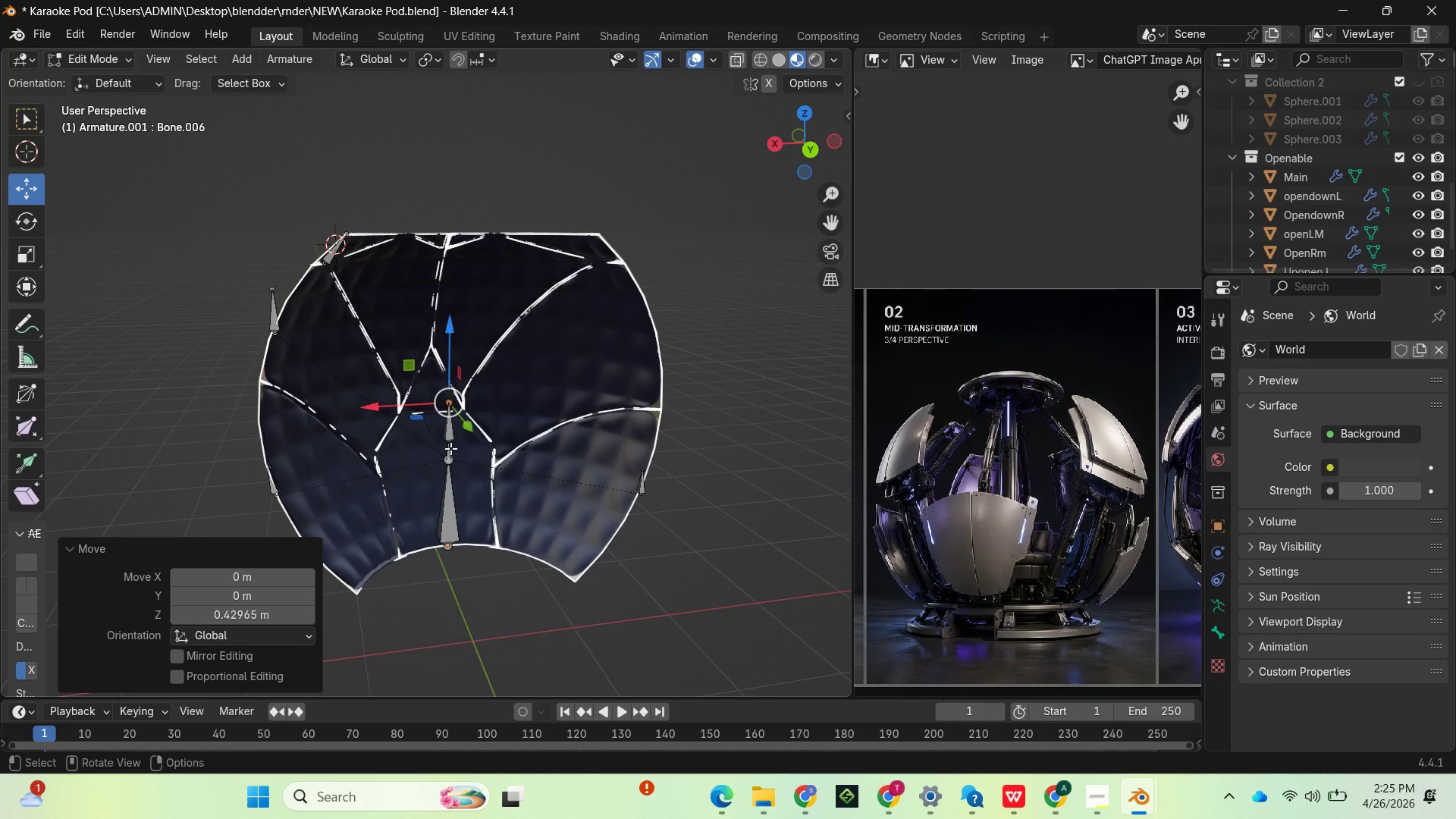 
left_click([450, 448])
 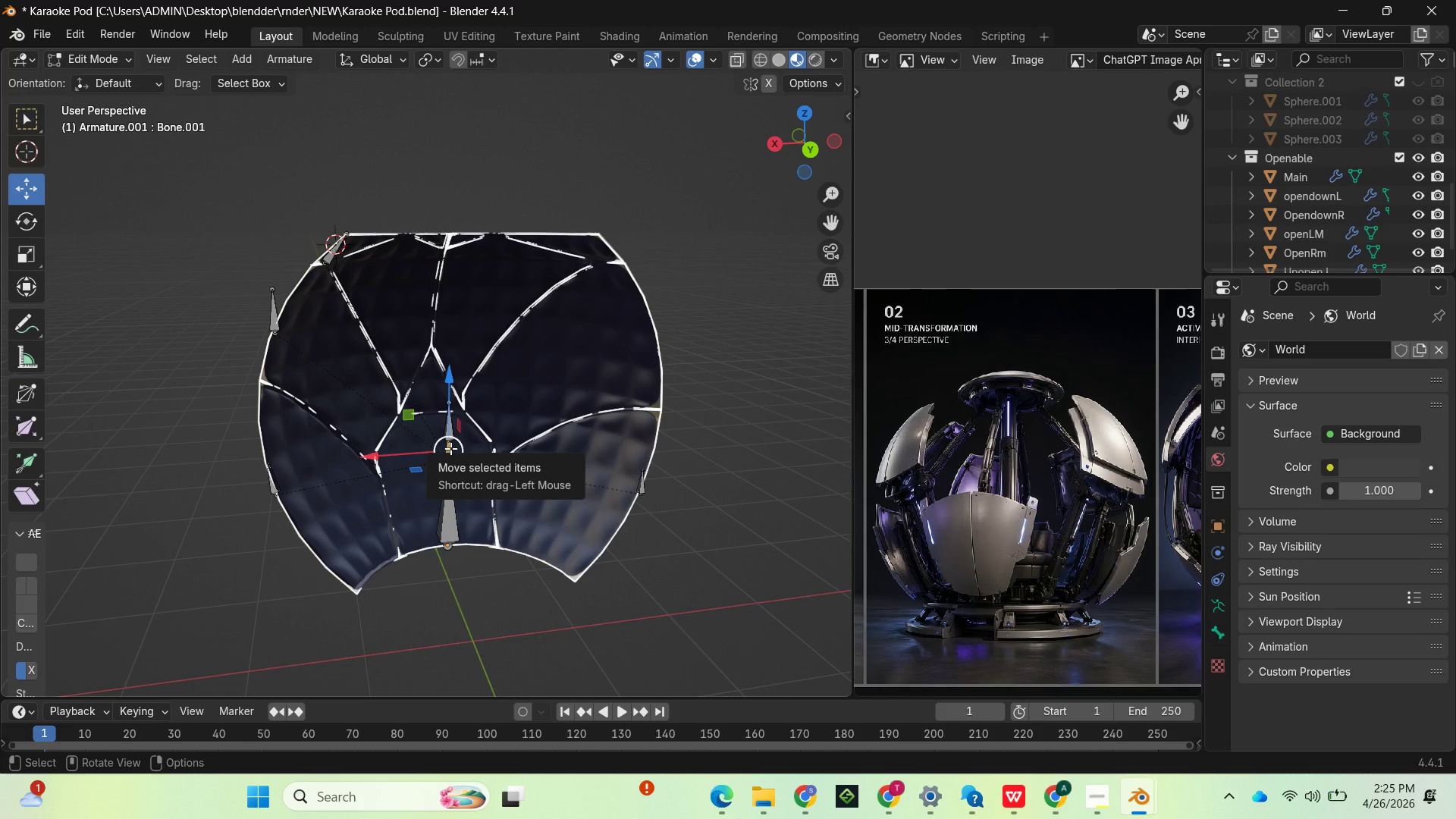 
key(Delete)
 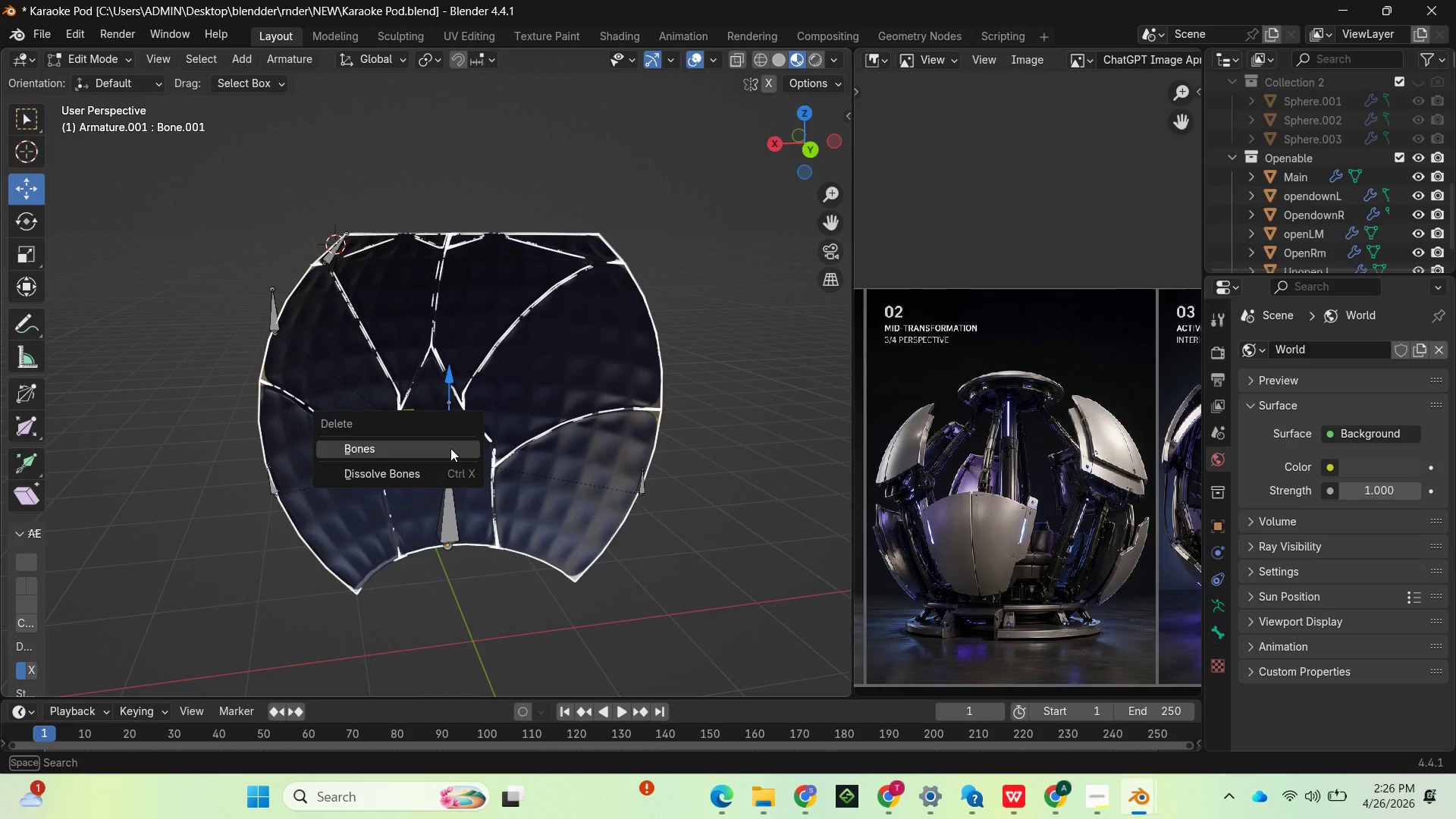 
left_click([450, 448])
 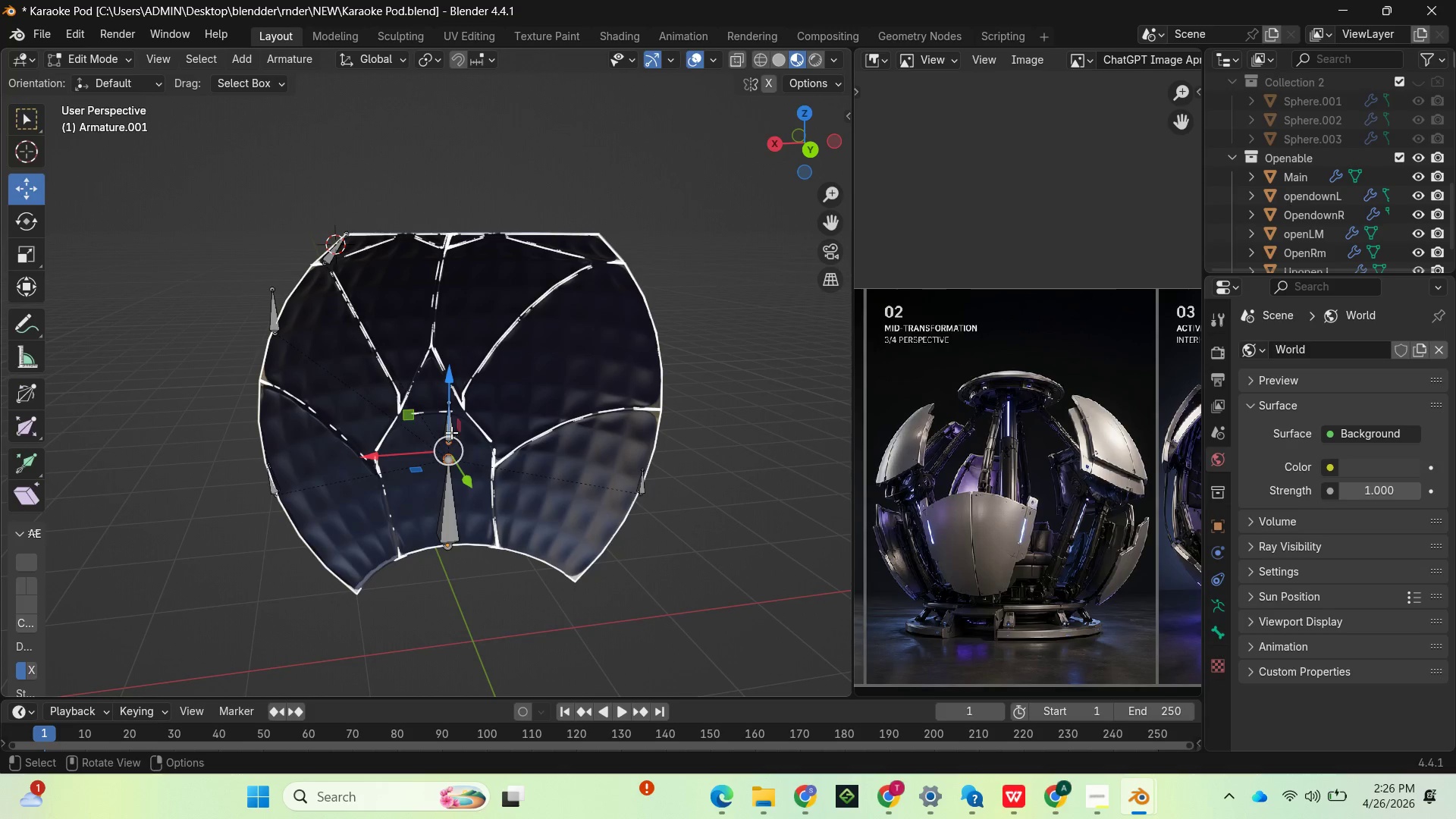 
left_click([451, 425])
 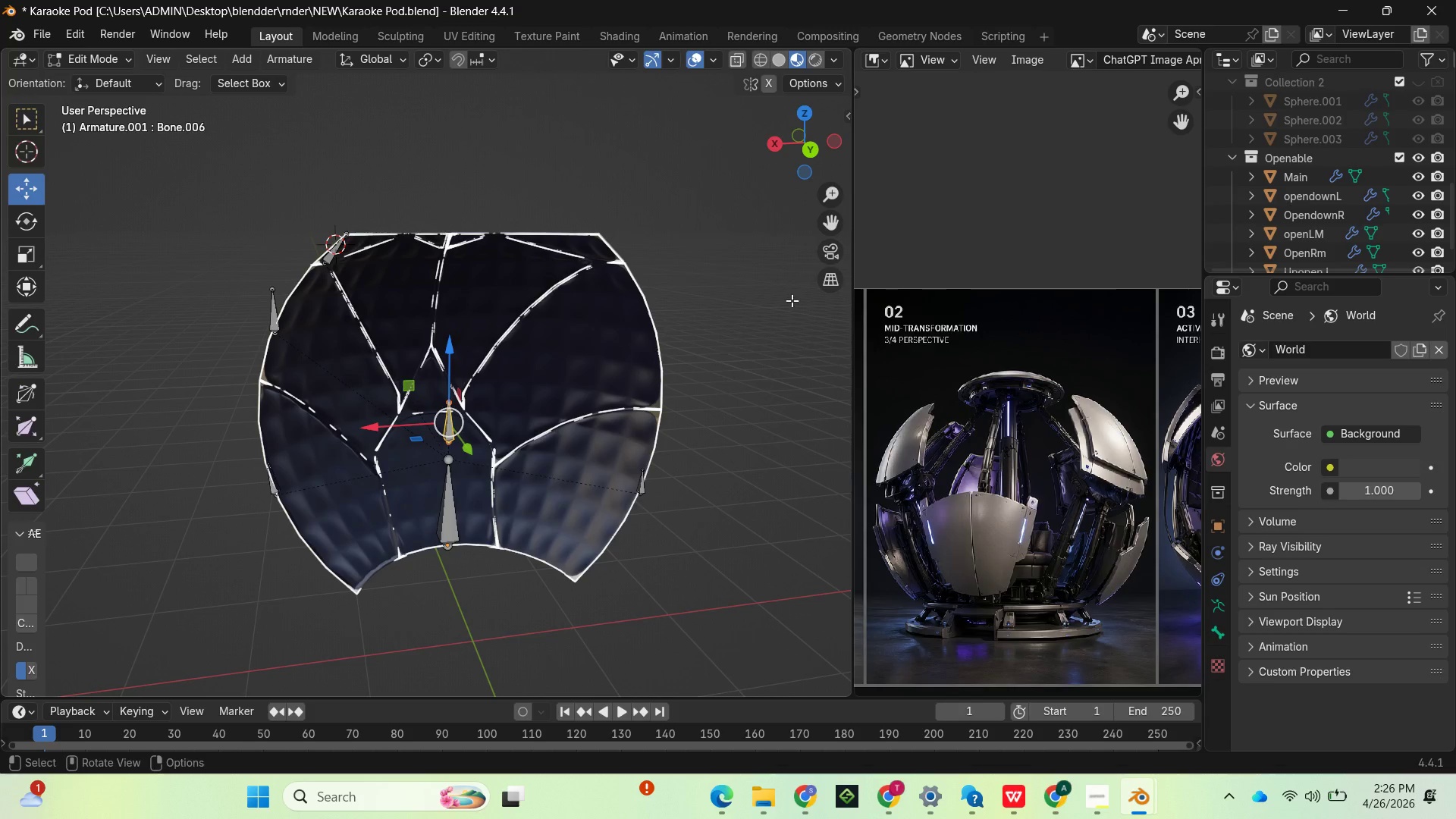 
left_click_drag(start_coordinate=[817, 148], to_coordinate=[729, 126])
 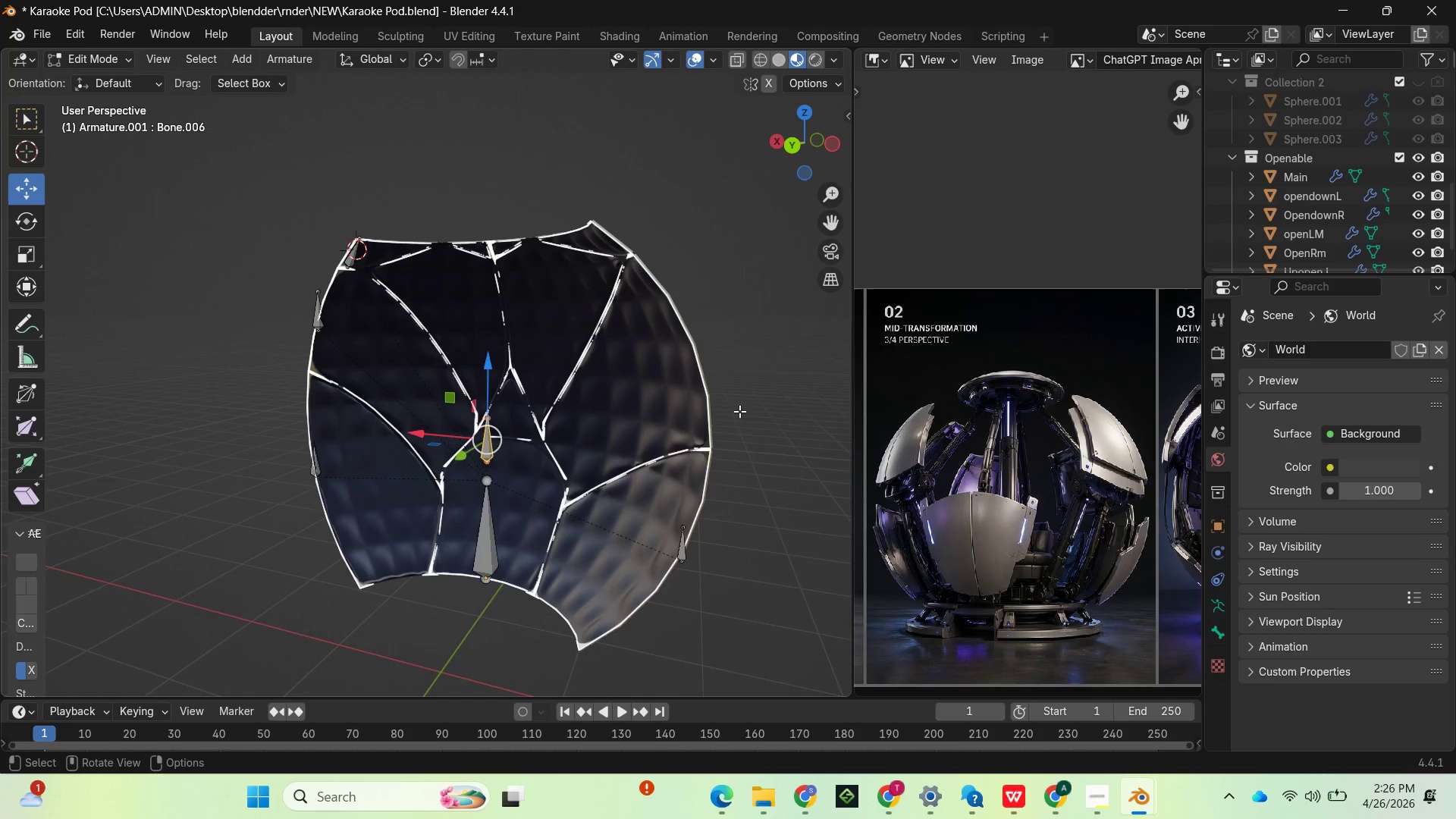 
key(Numpad1)
 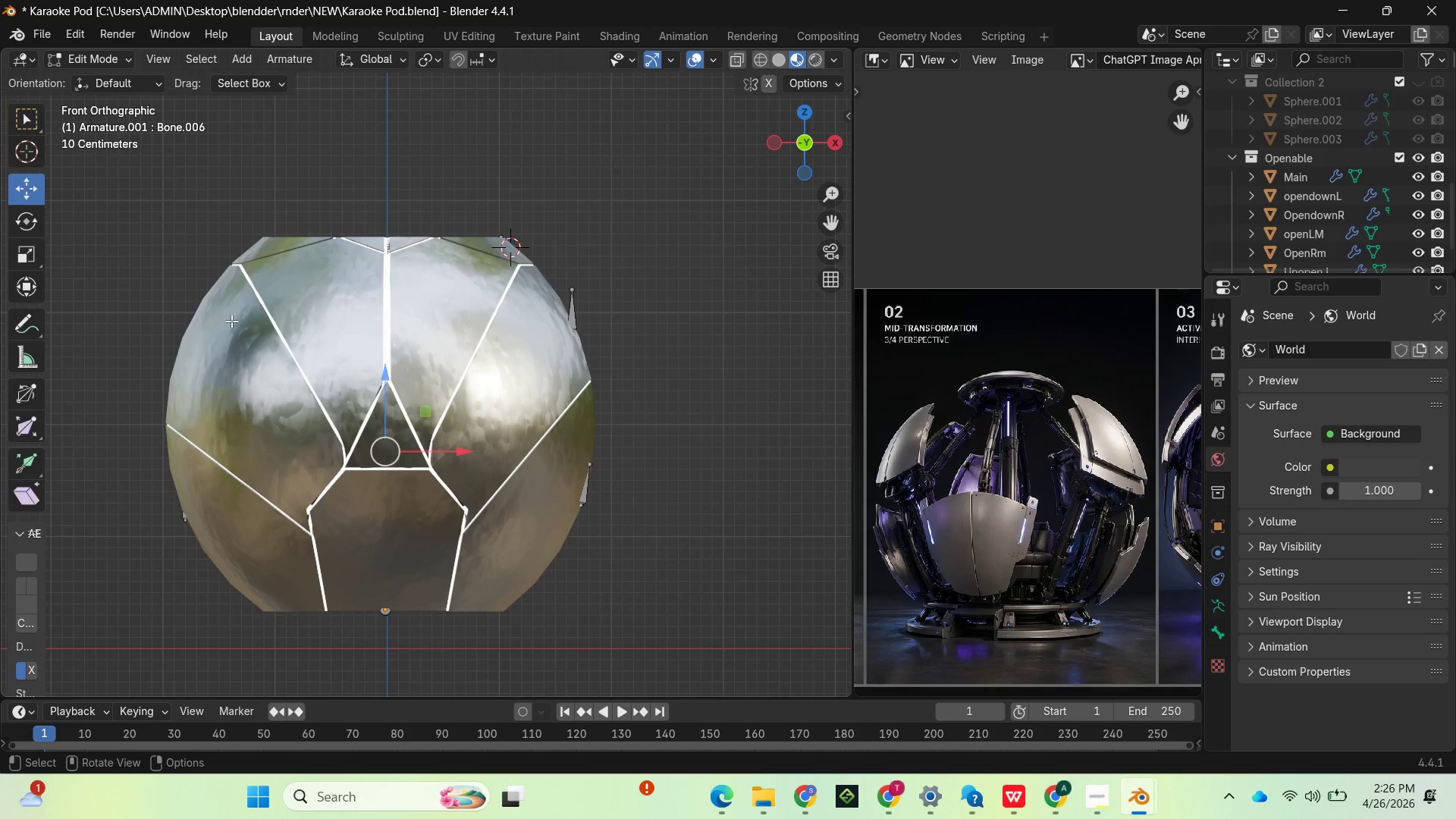 
wait(8.97)
 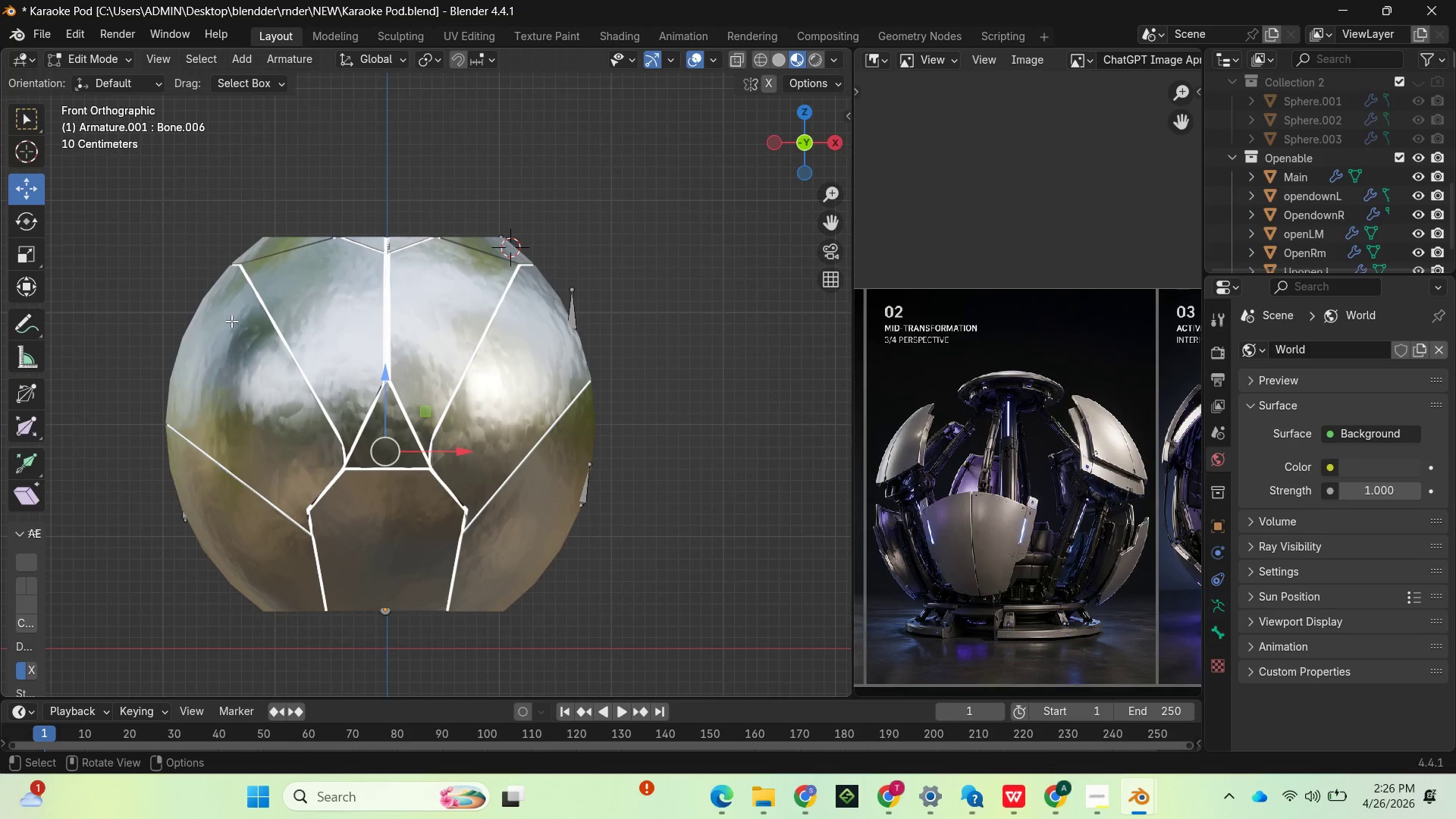 
left_click([182, 340])
 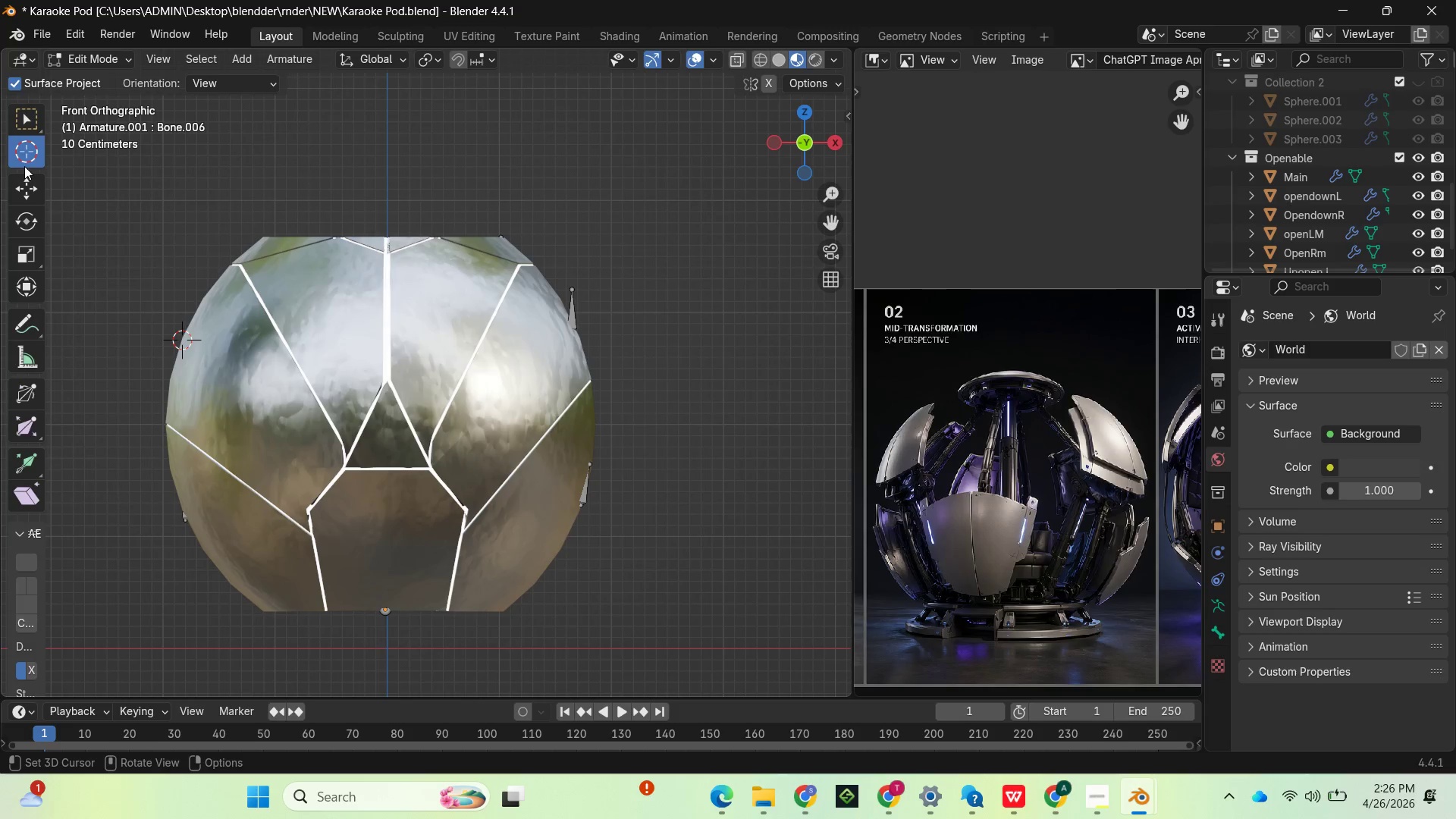 
left_click([28, 113])
 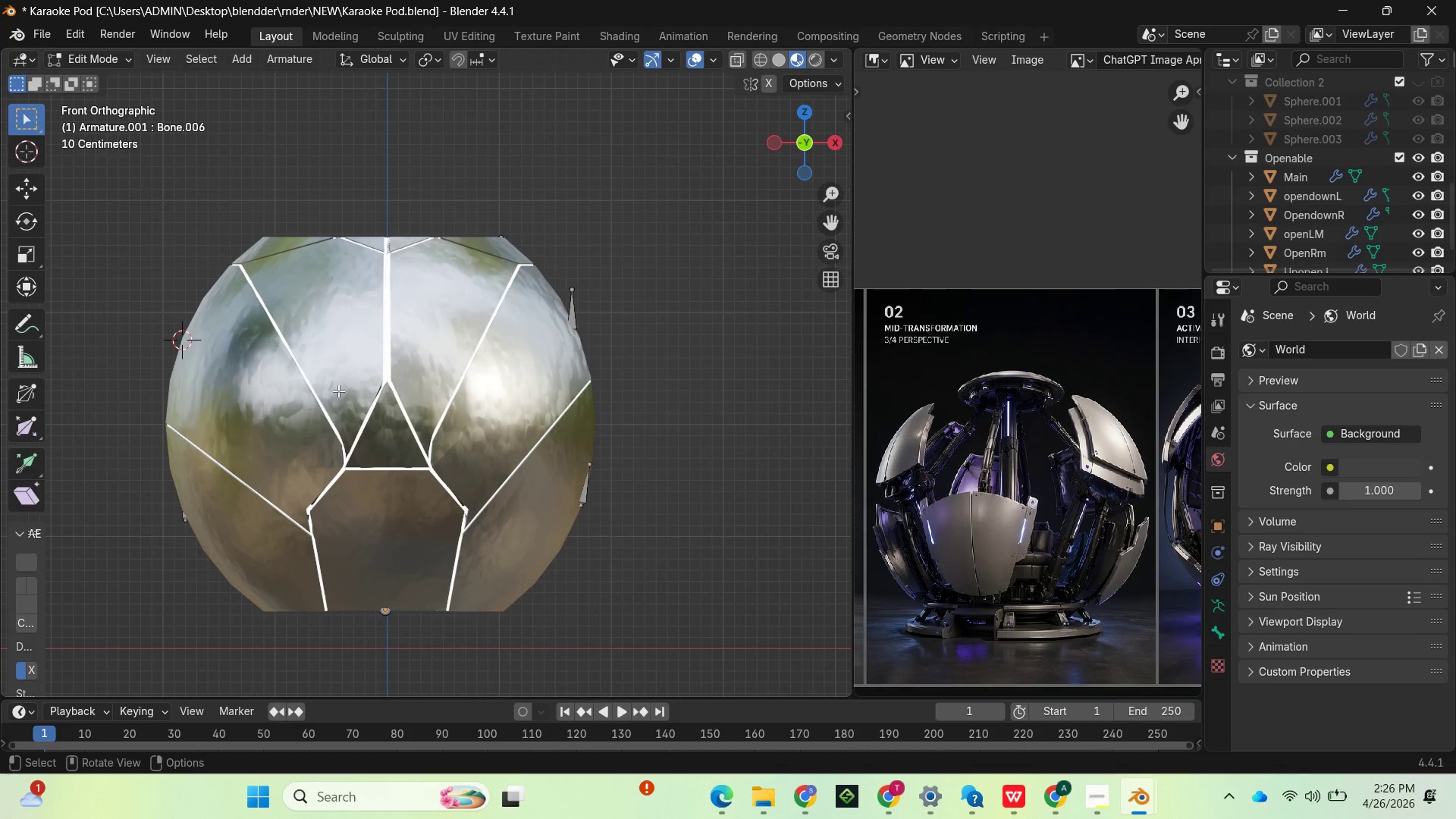 
hold_key(key=ShiftLeft, duration=1.7)
 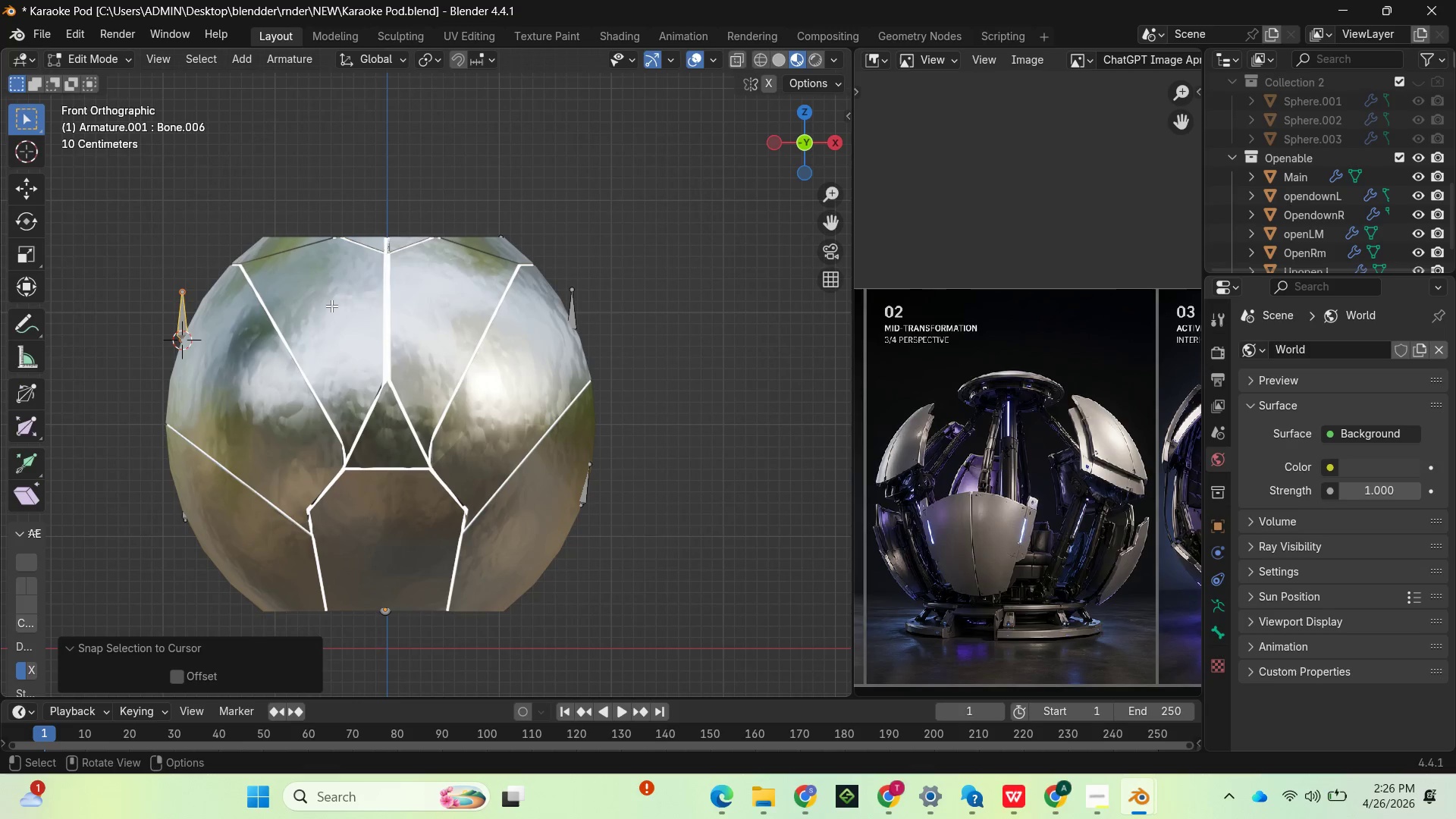 
hold_key(key=S, duration=1.19)
 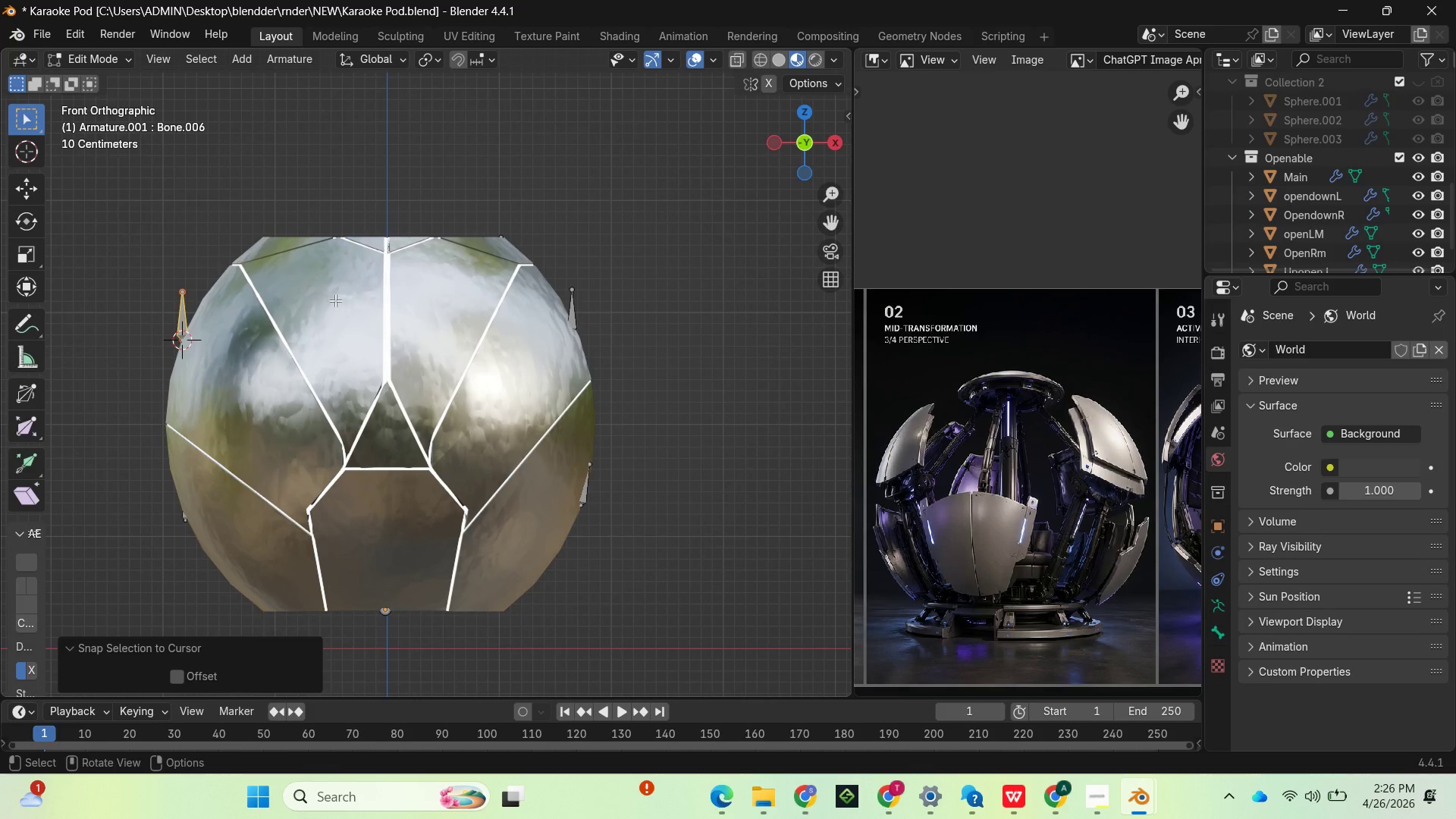 
left_click([347, 278])
 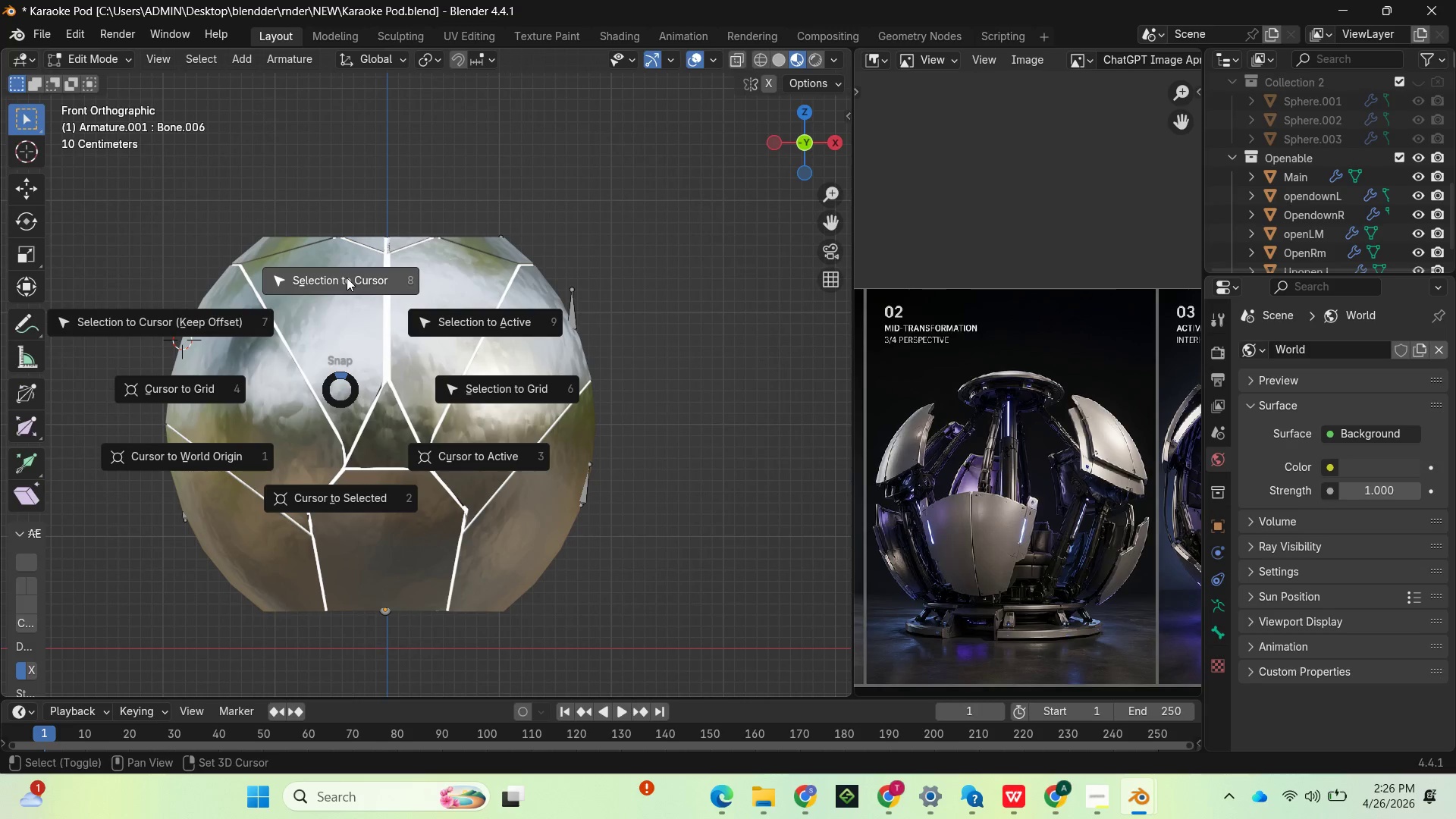 
left_click([42, 171])
 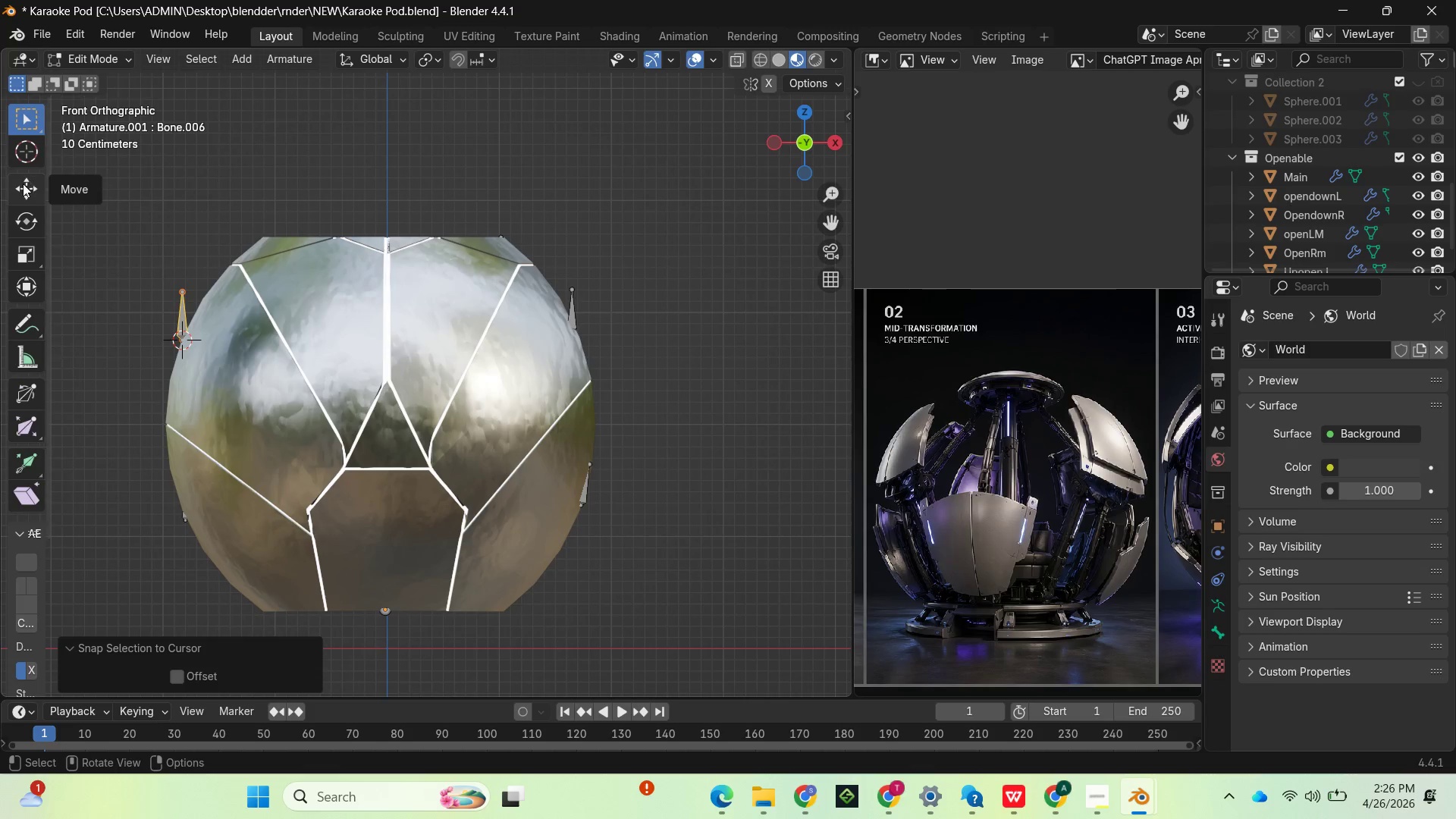 
left_click([17, 186])
 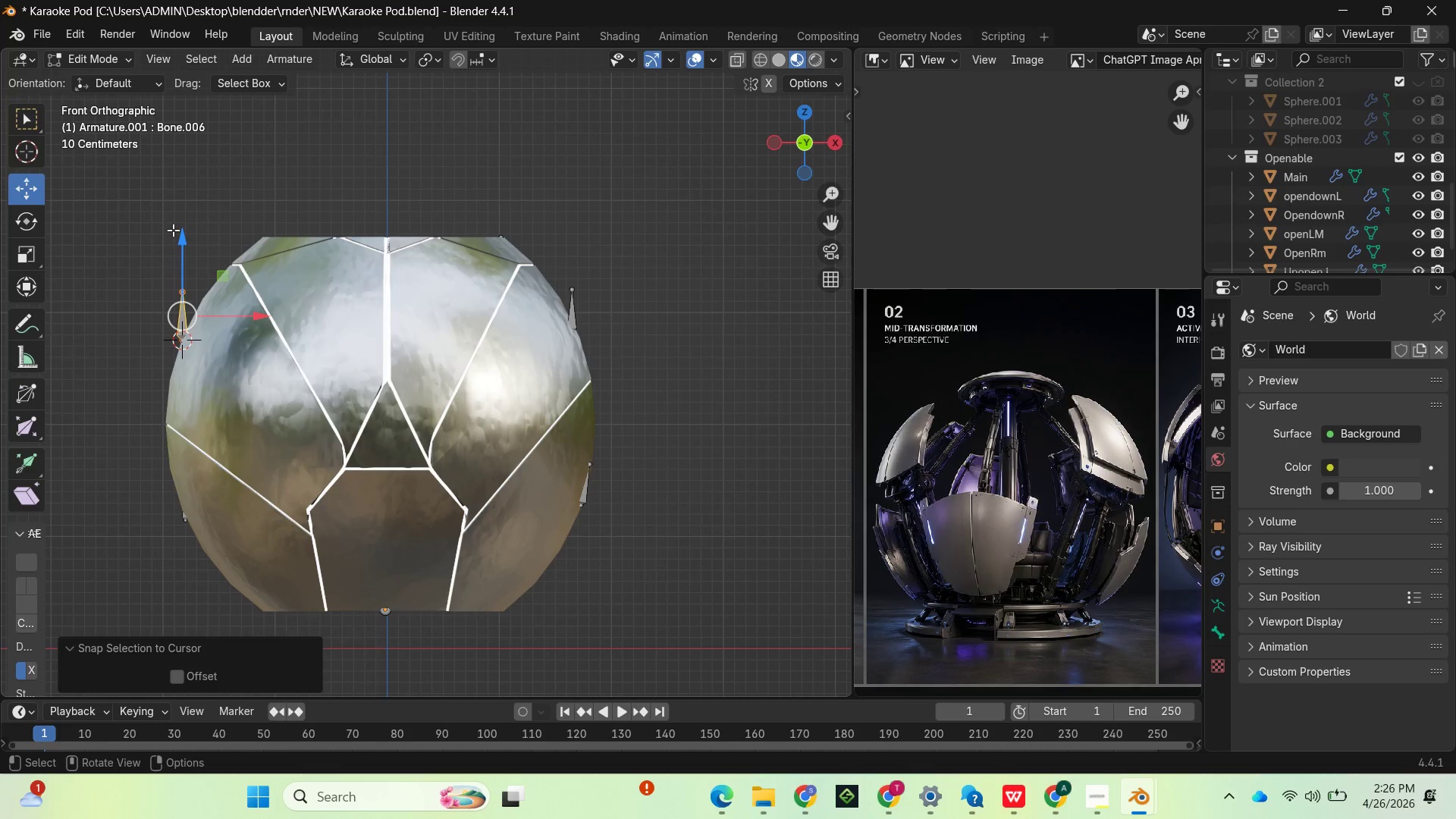 
left_click_drag(start_coordinate=[173, 230], to_coordinate=[174, 246])
 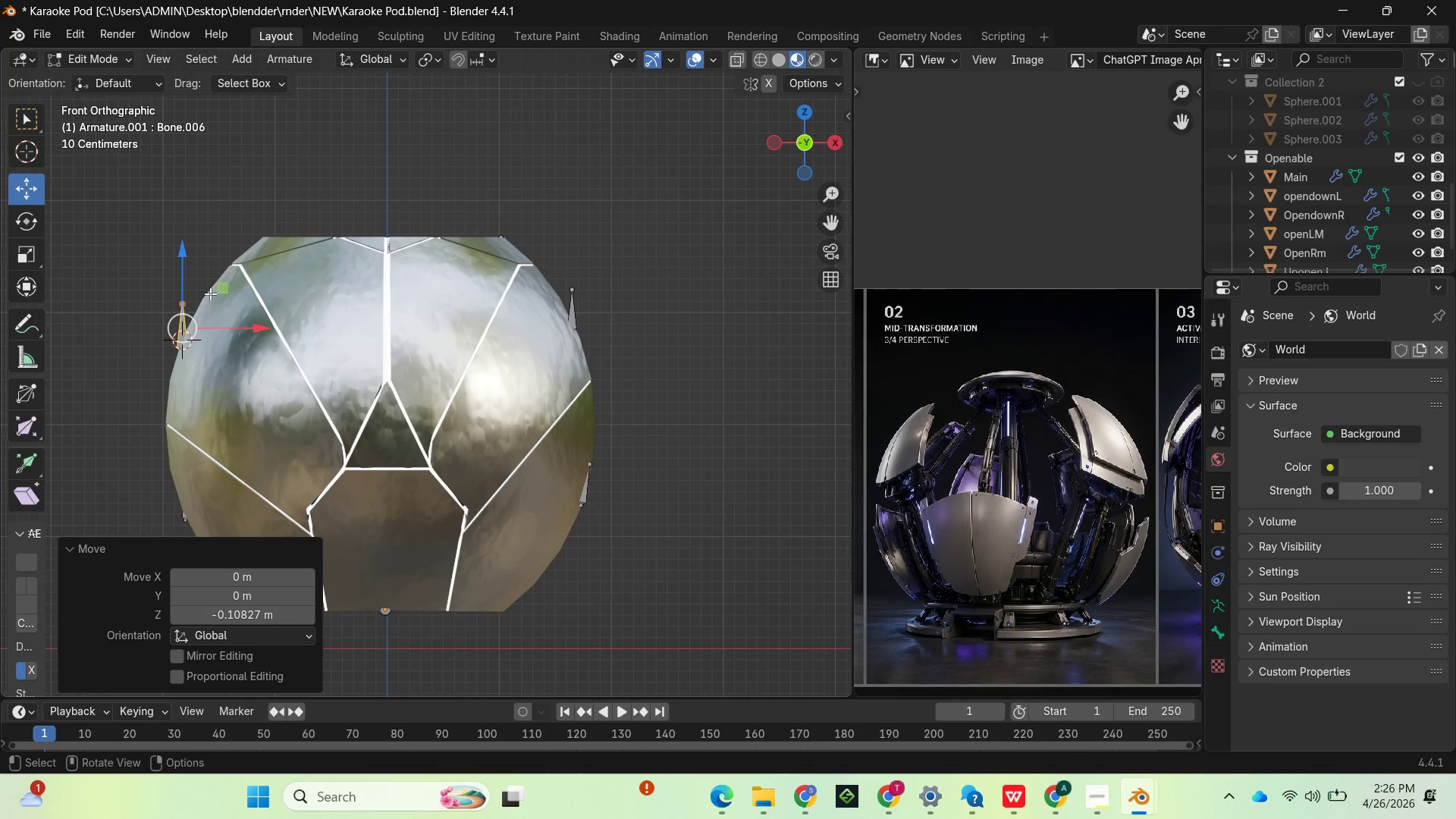 
left_click([187, 296])
 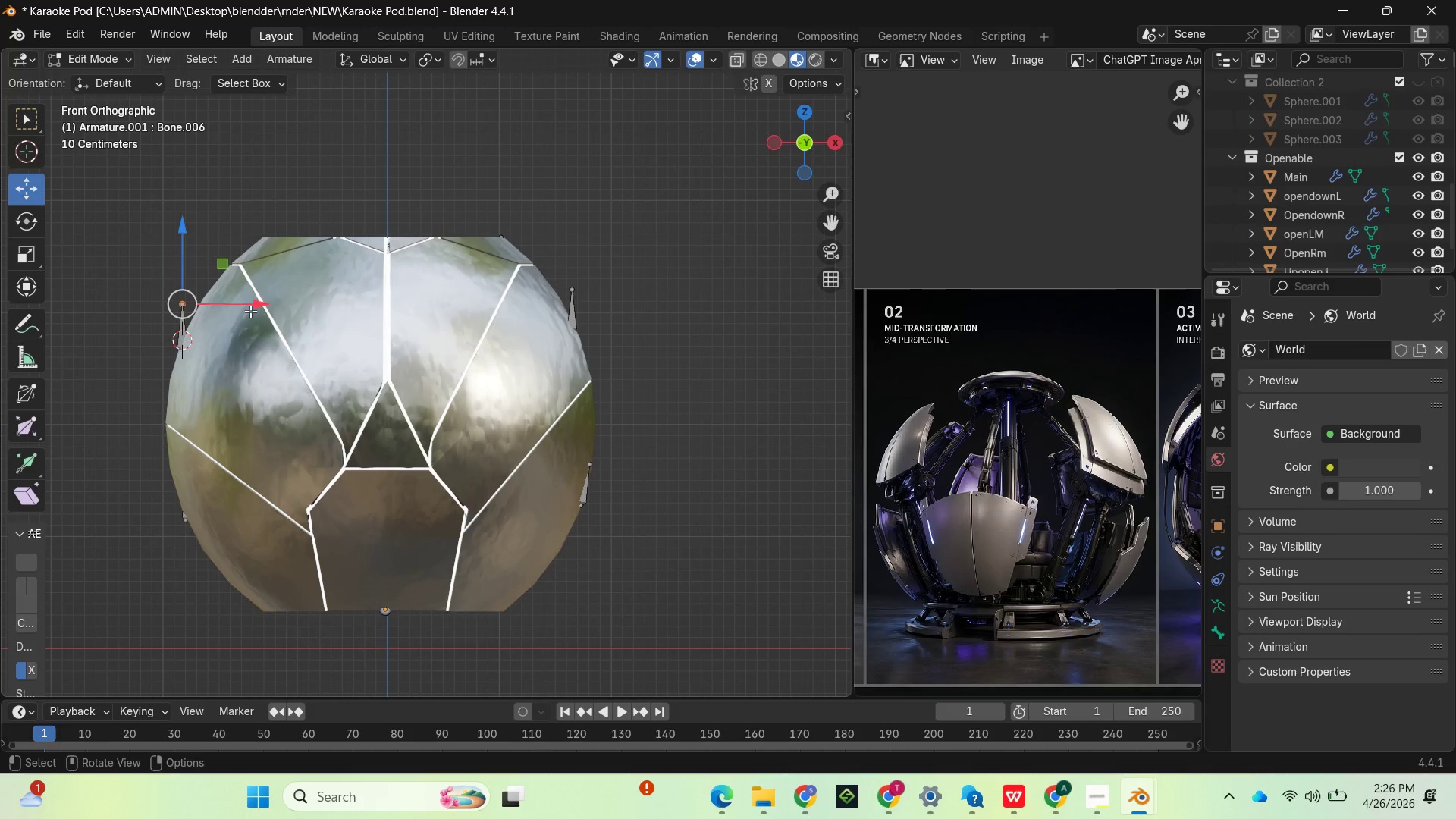 
left_click_drag(start_coordinate=[250, 308], to_coordinate=[265, 311])
 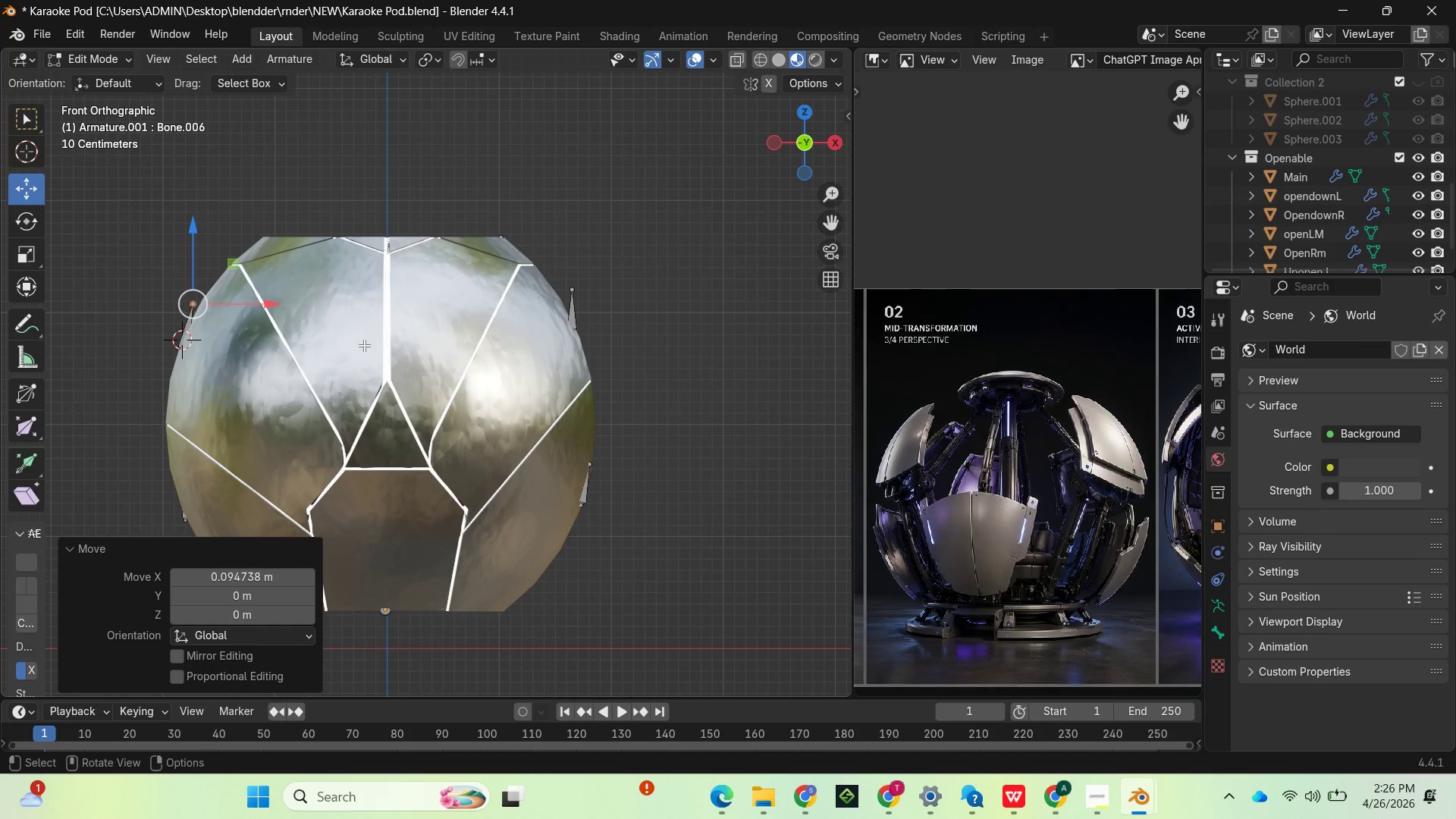 
left_click_drag(start_coordinate=[796, 149], to_coordinate=[326, 155])
 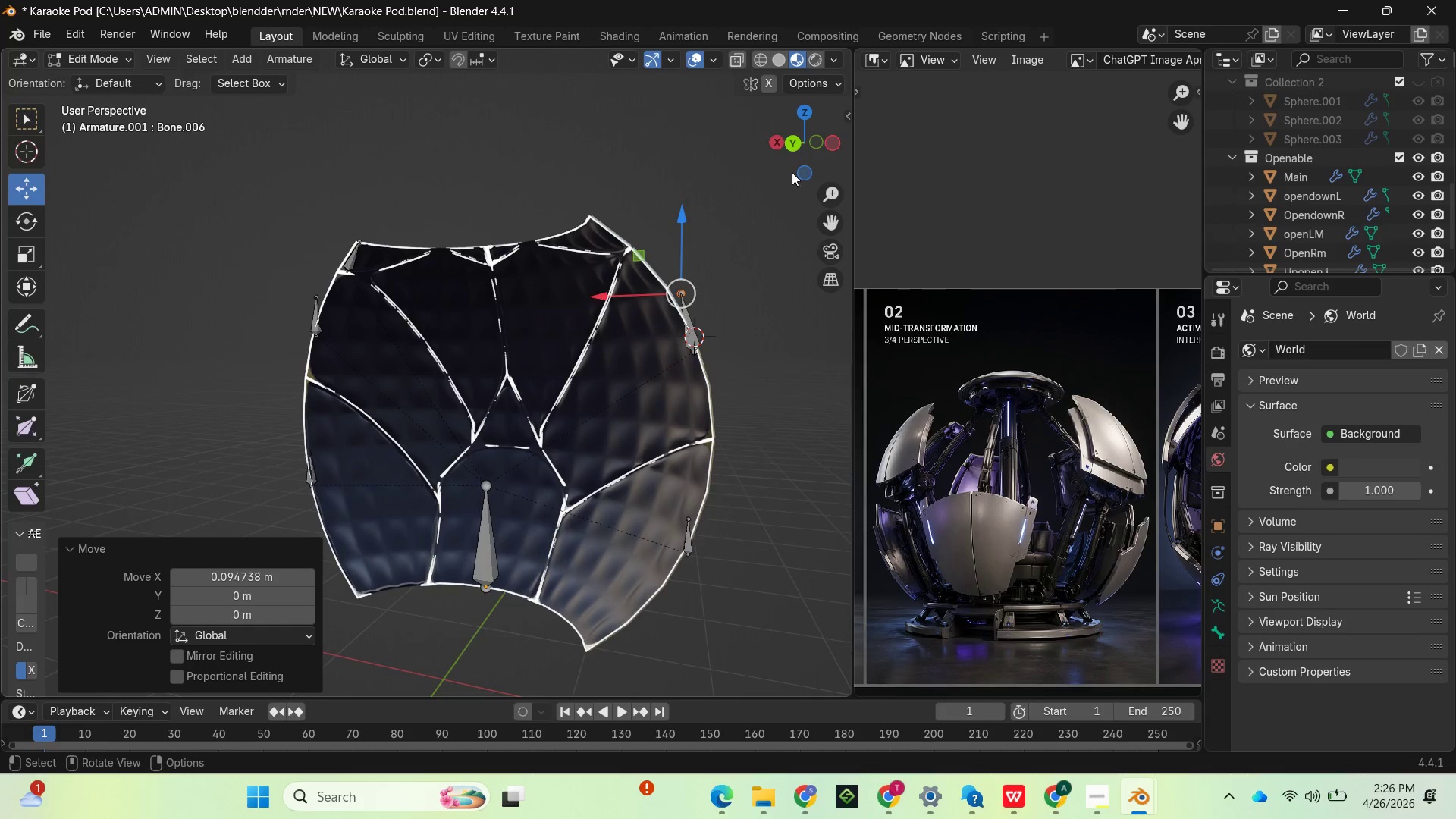 
left_click_drag(start_coordinate=[794, 148], to_coordinate=[571, 164])
 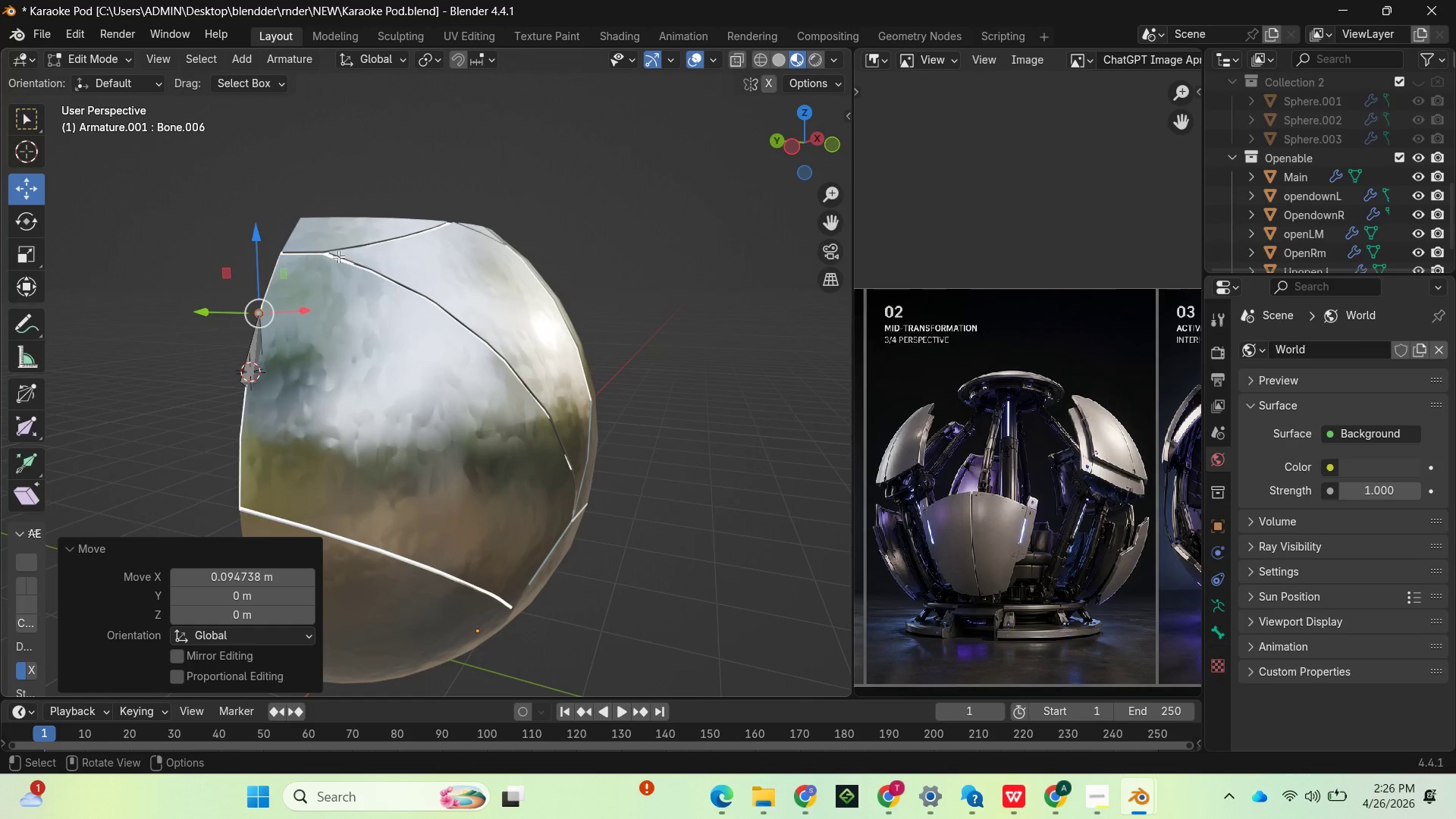 
key(Numpad1)
 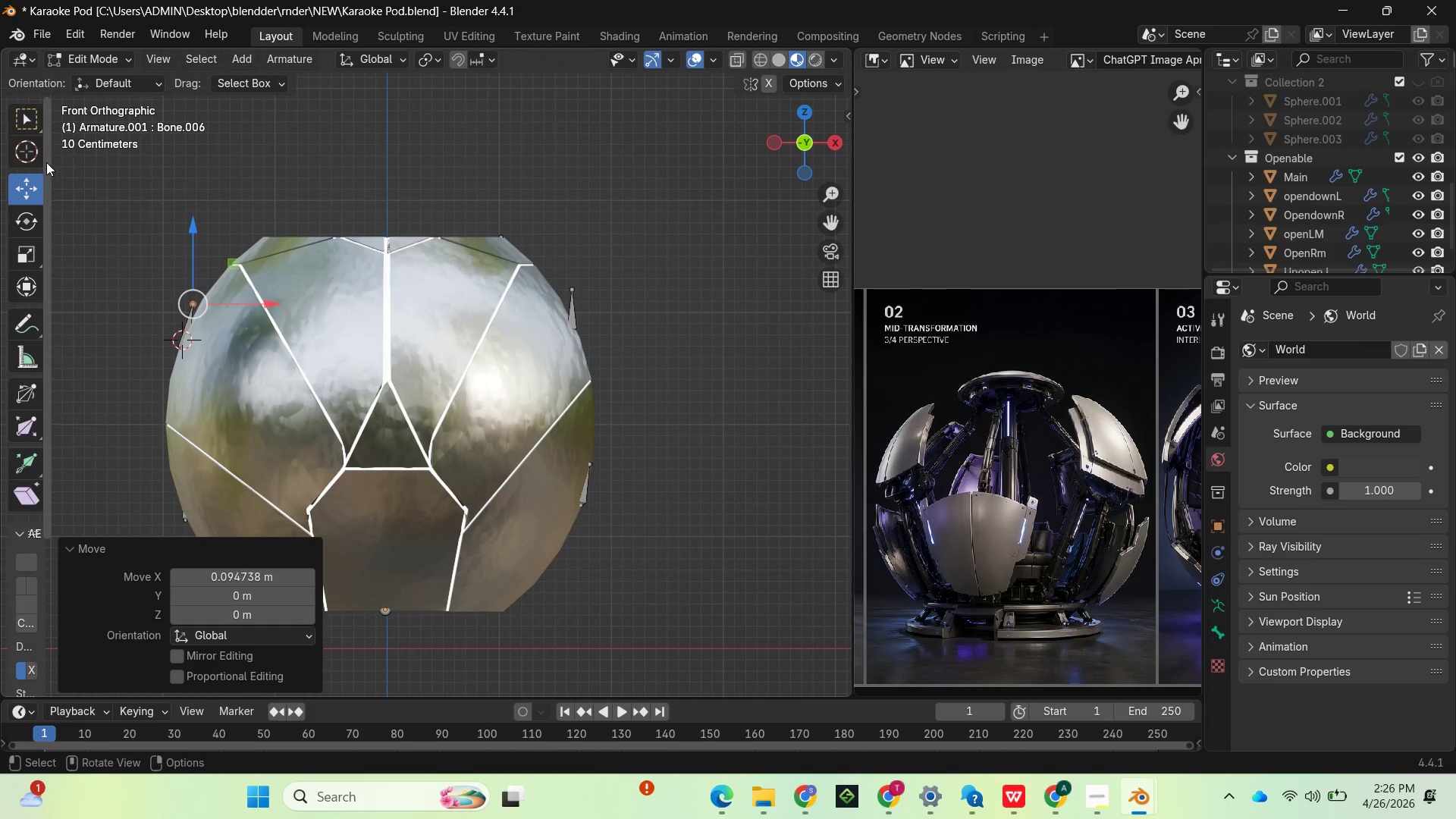 
left_click([32, 154])
 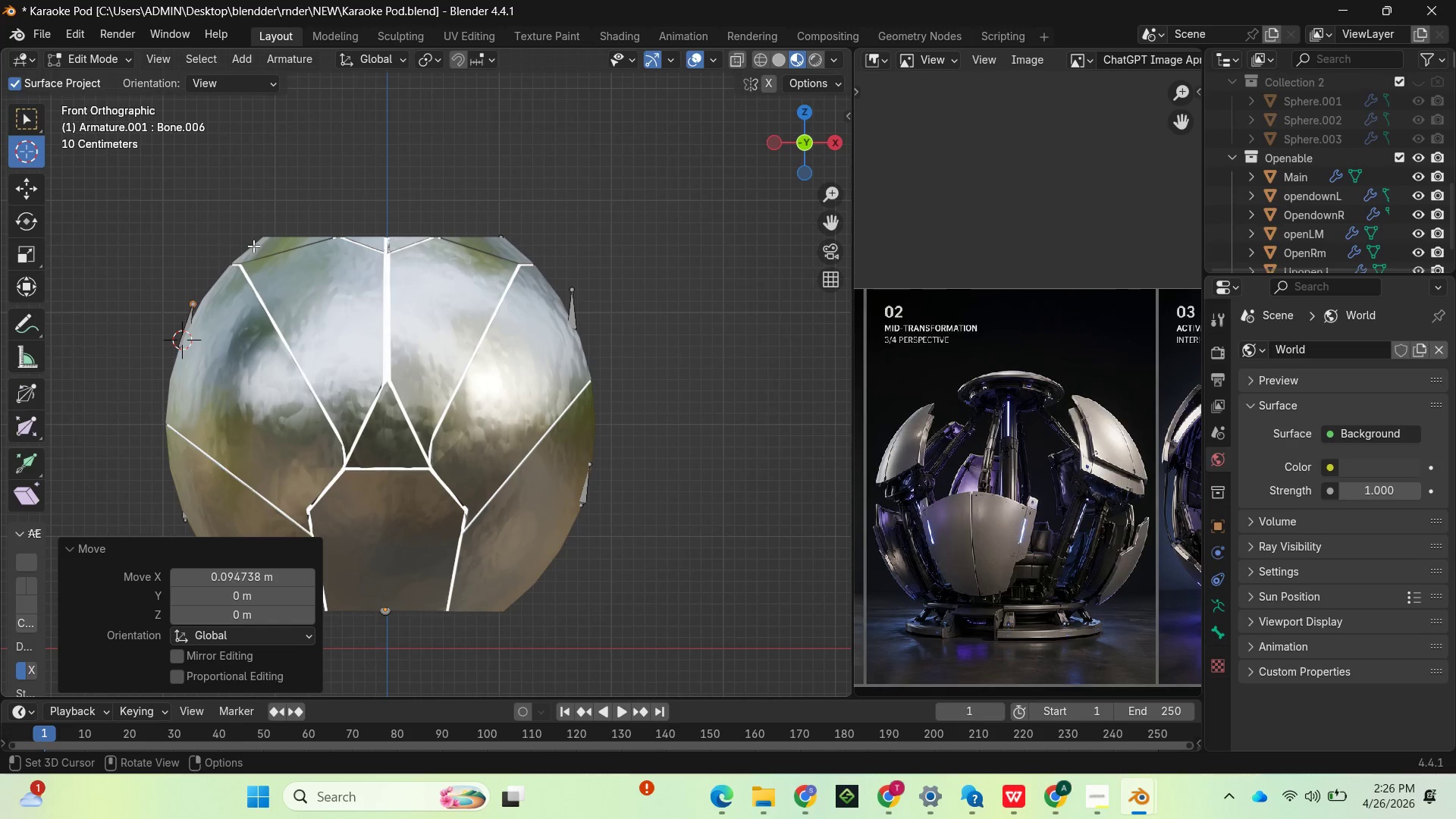 
left_click([251, 247])
 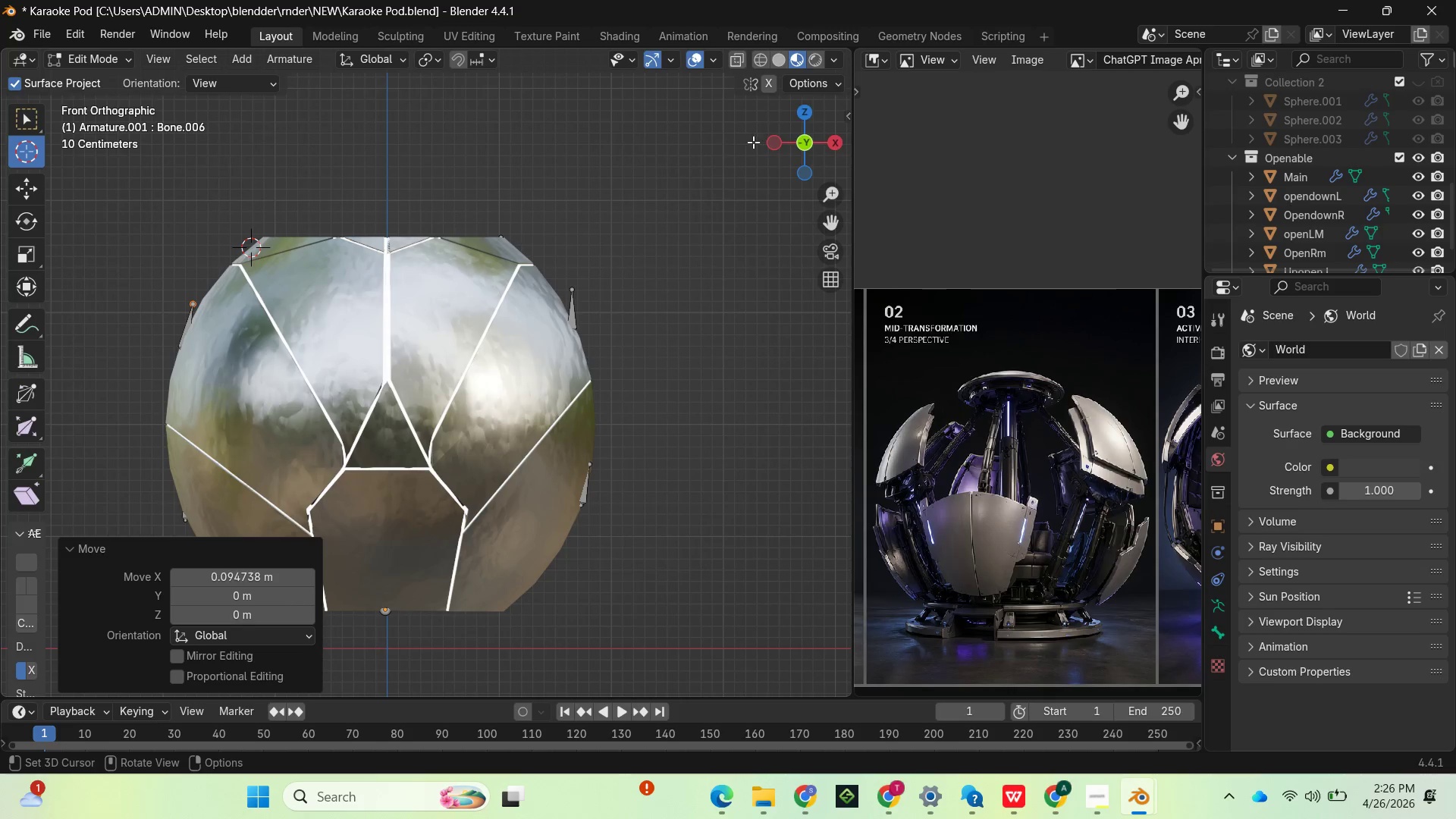 
left_click_drag(start_coordinate=[780, 143], to_coordinate=[344, 166])
 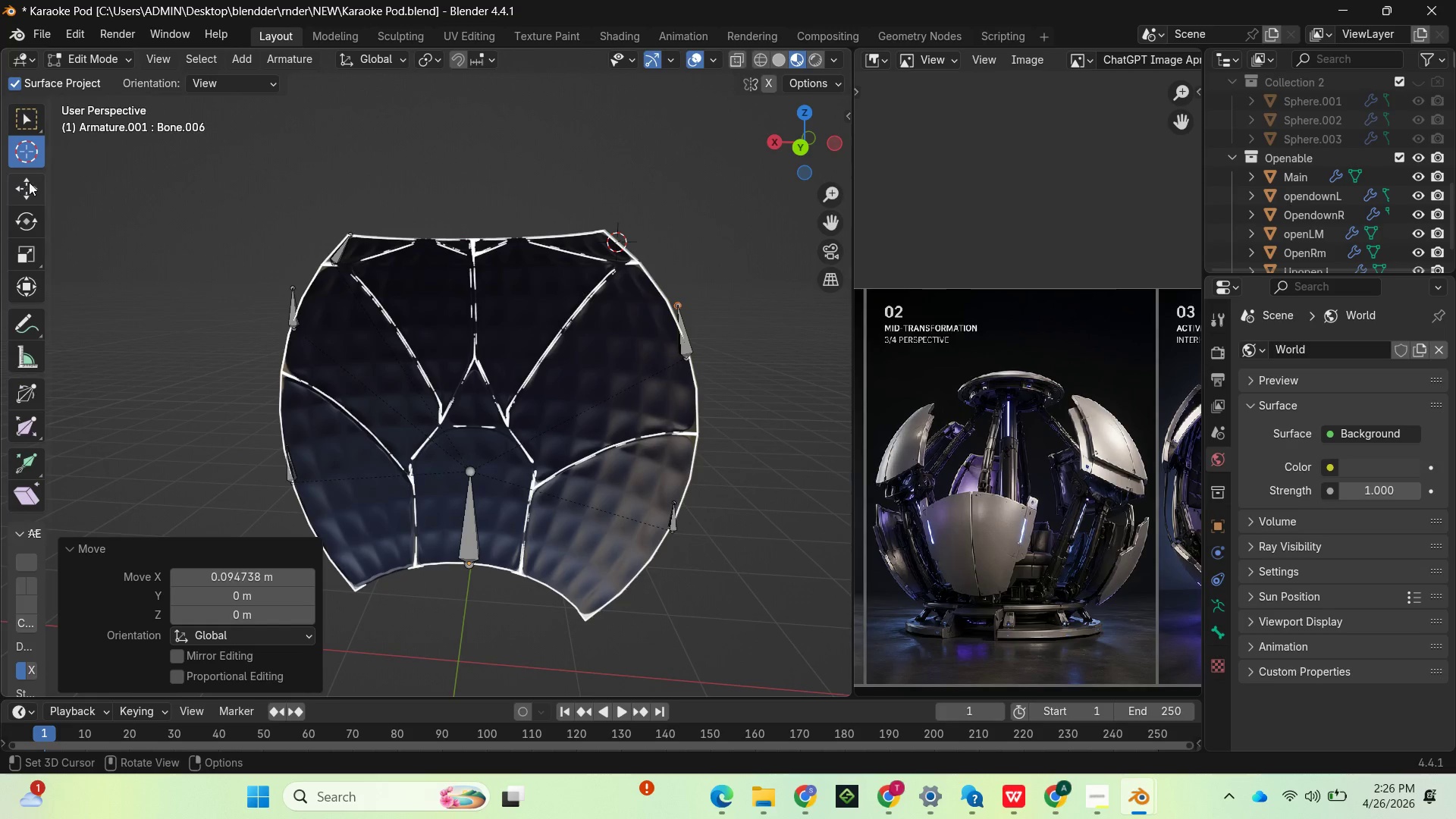 
left_click([27, 182])
 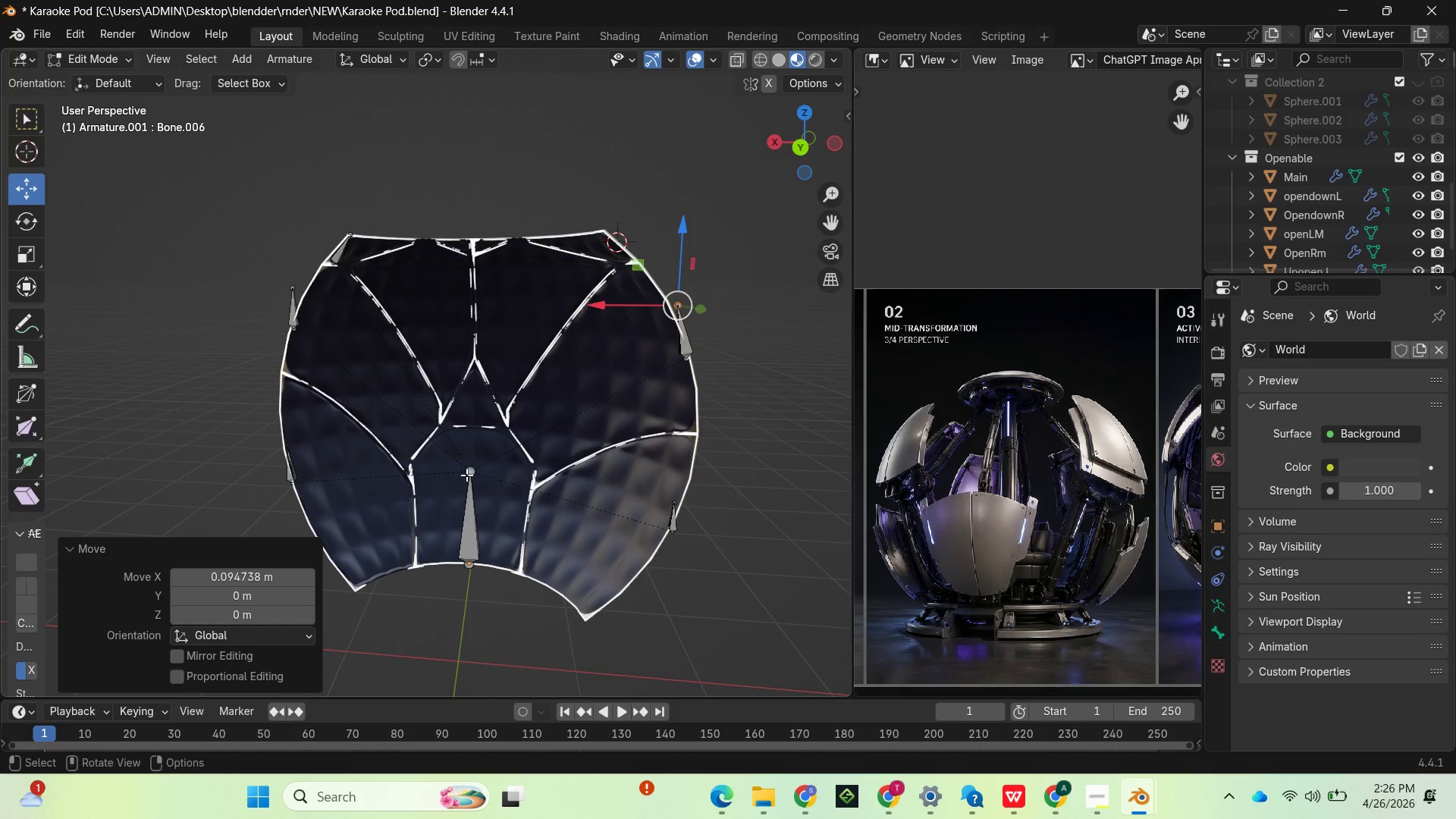 
left_click([467, 475])
 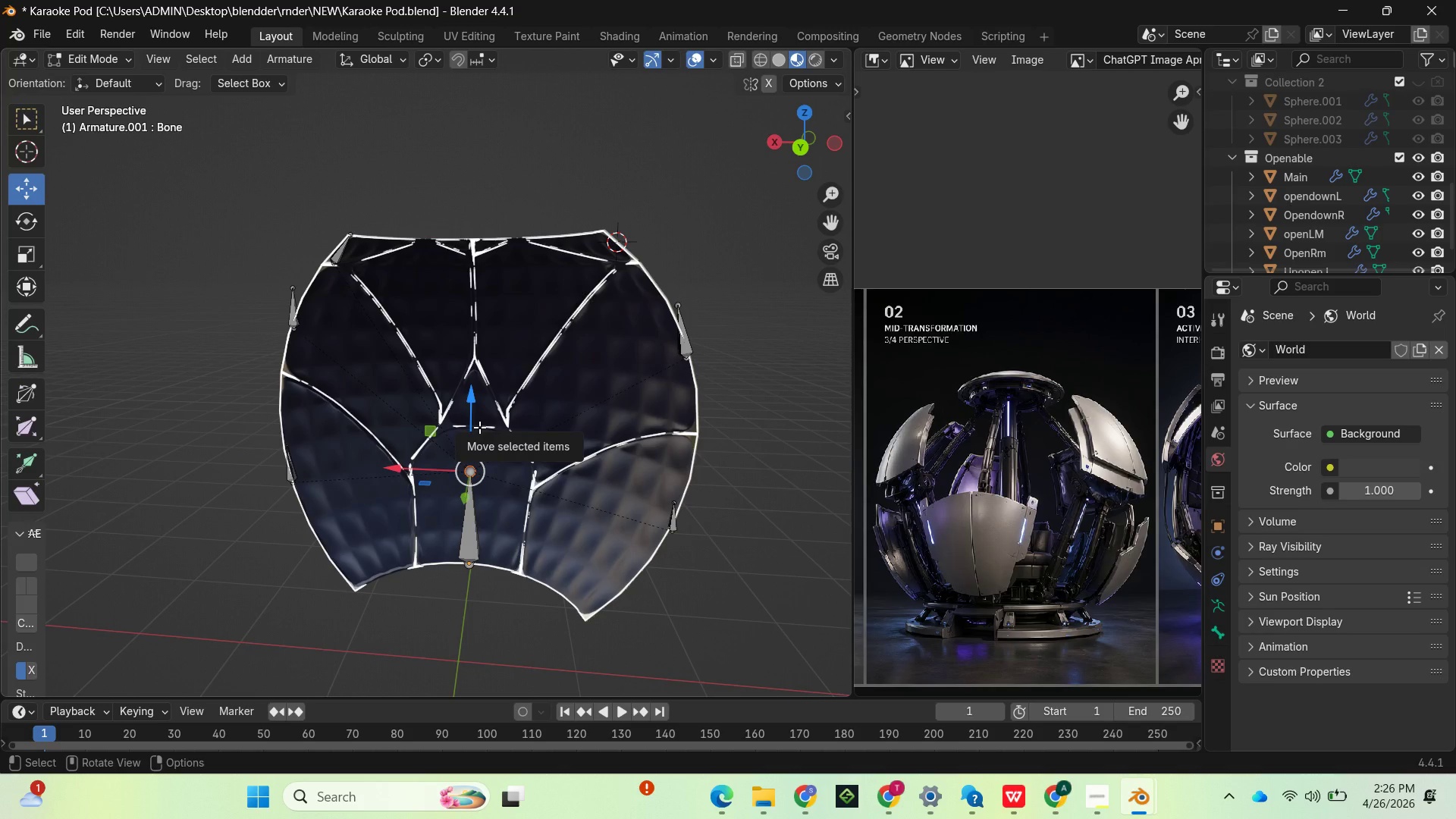 
key(E)
 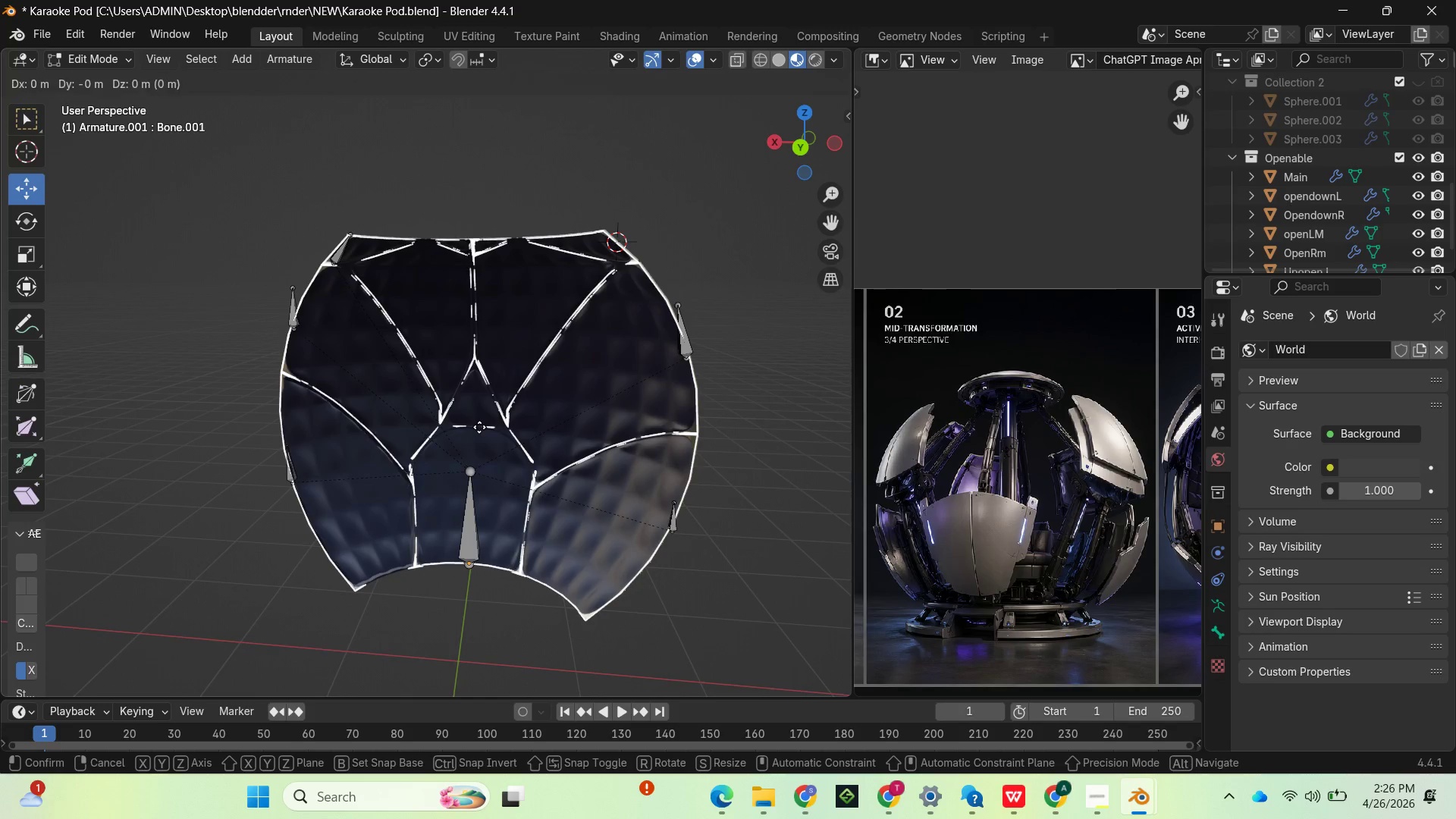 
left_click([479, 427])
 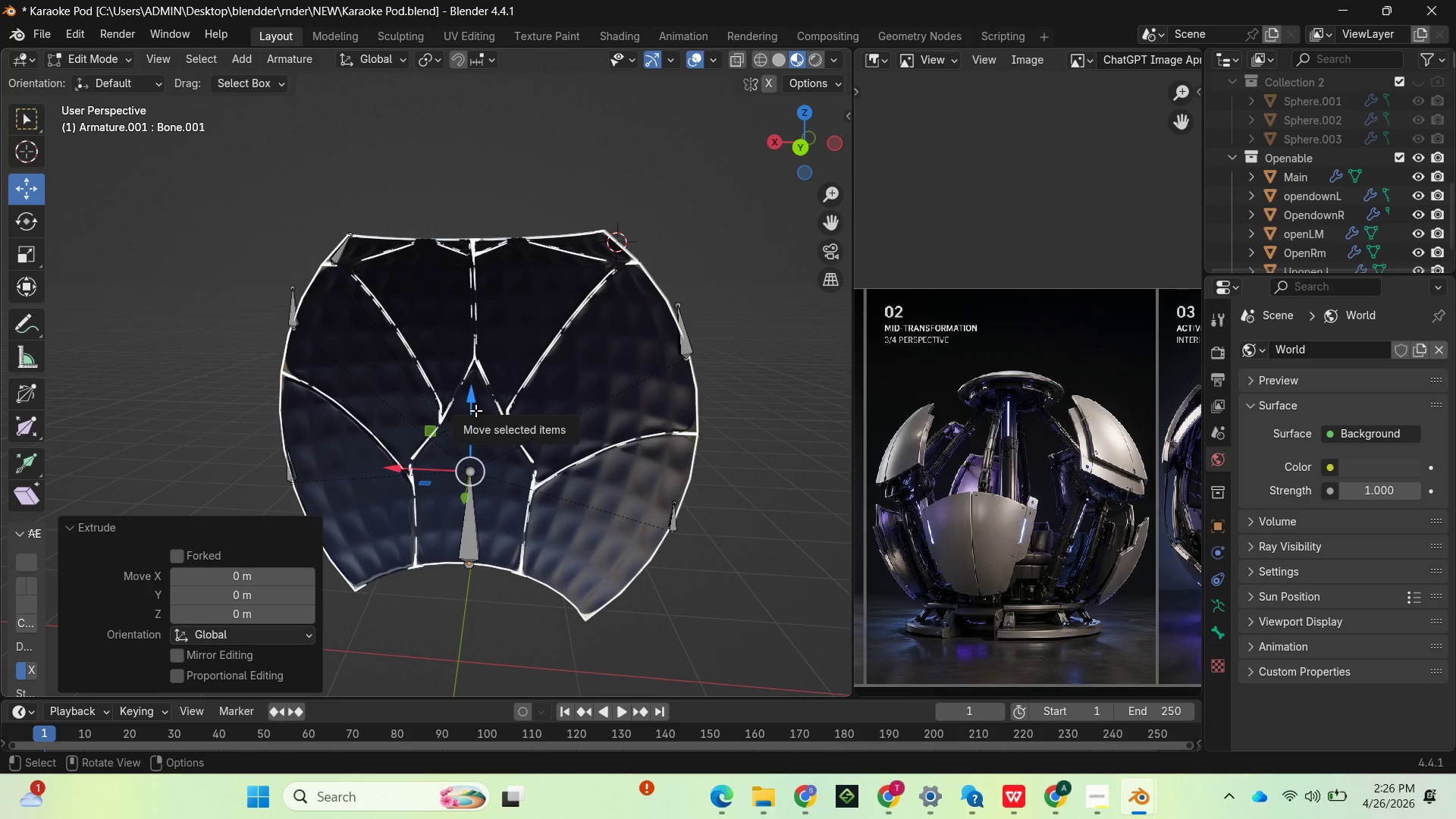 
left_click_drag(start_coordinate=[475, 410], to_coordinate=[480, 376])
 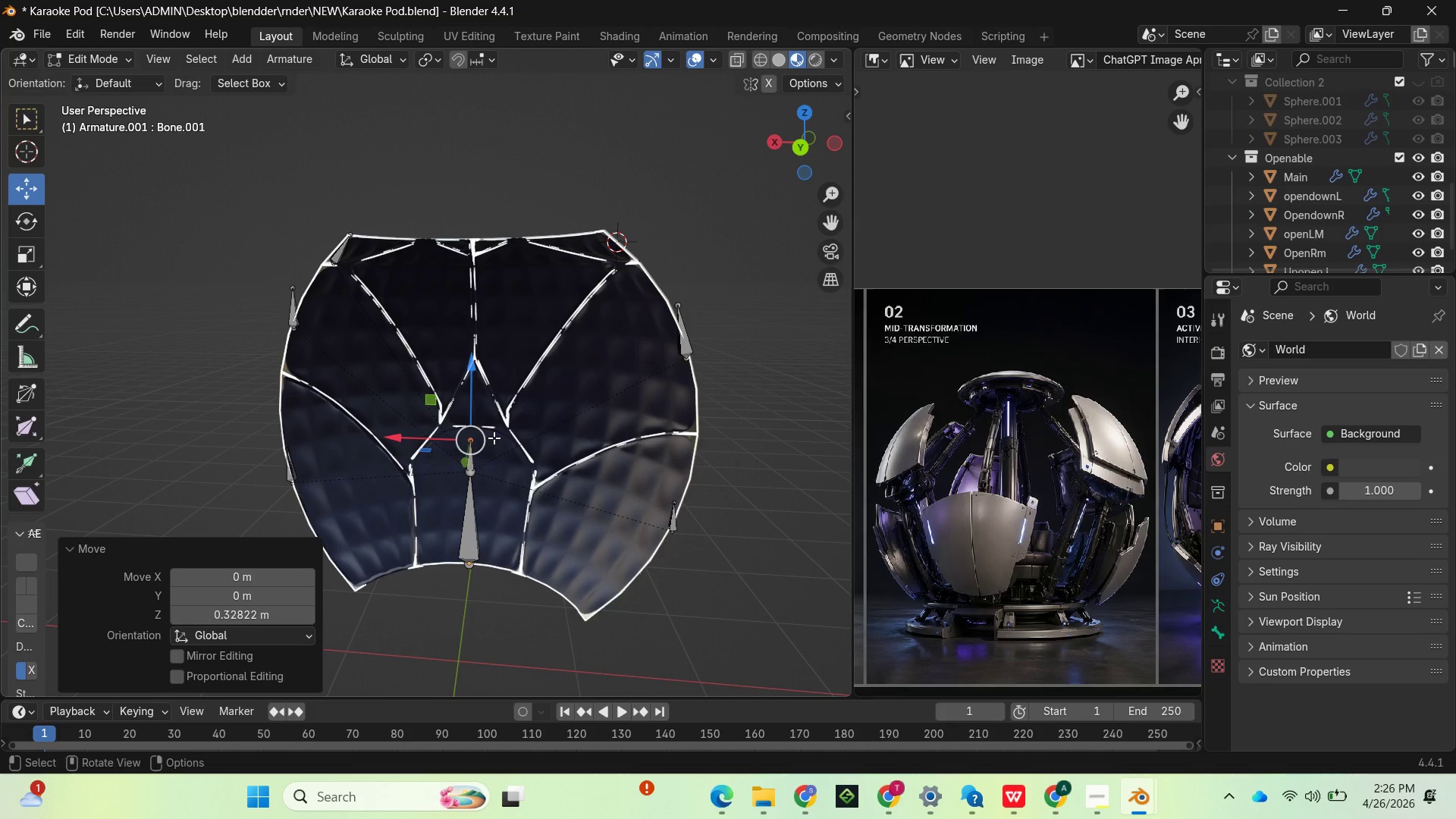 
key(E)
 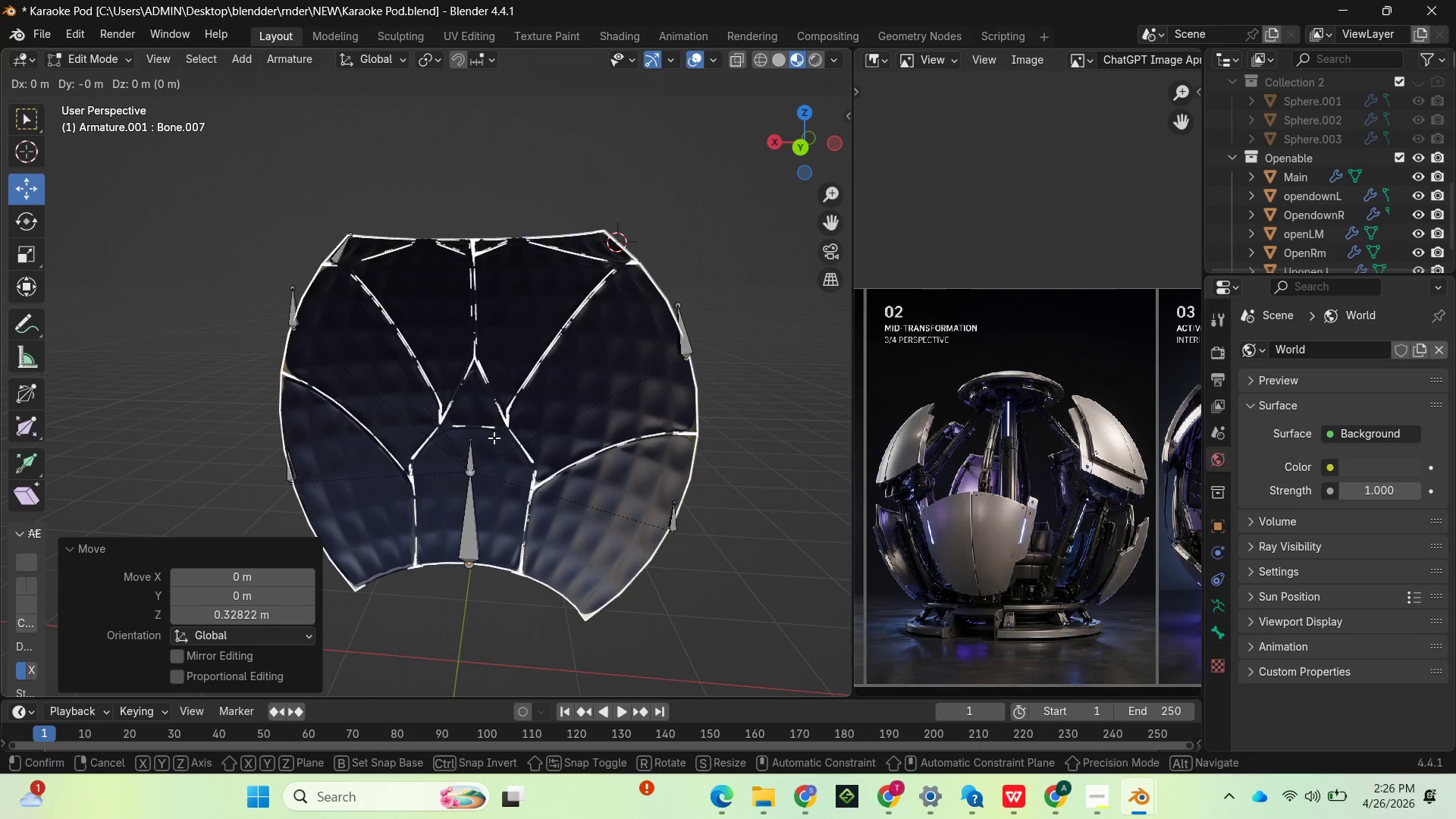 
left_click([494, 438])
 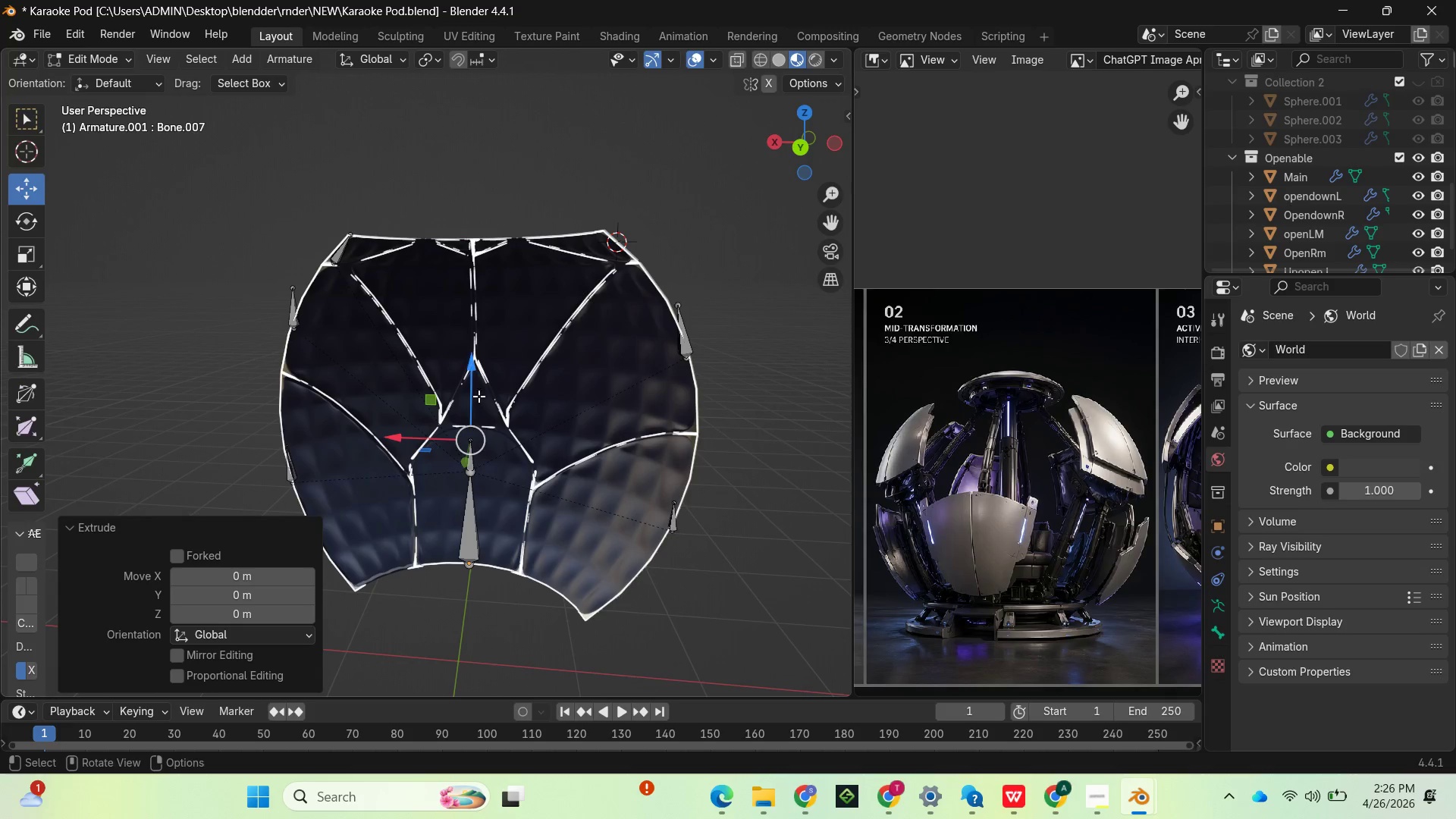 
left_click_drag(start_coordinate=[474, 387], to_coordinate=[476, 346])
 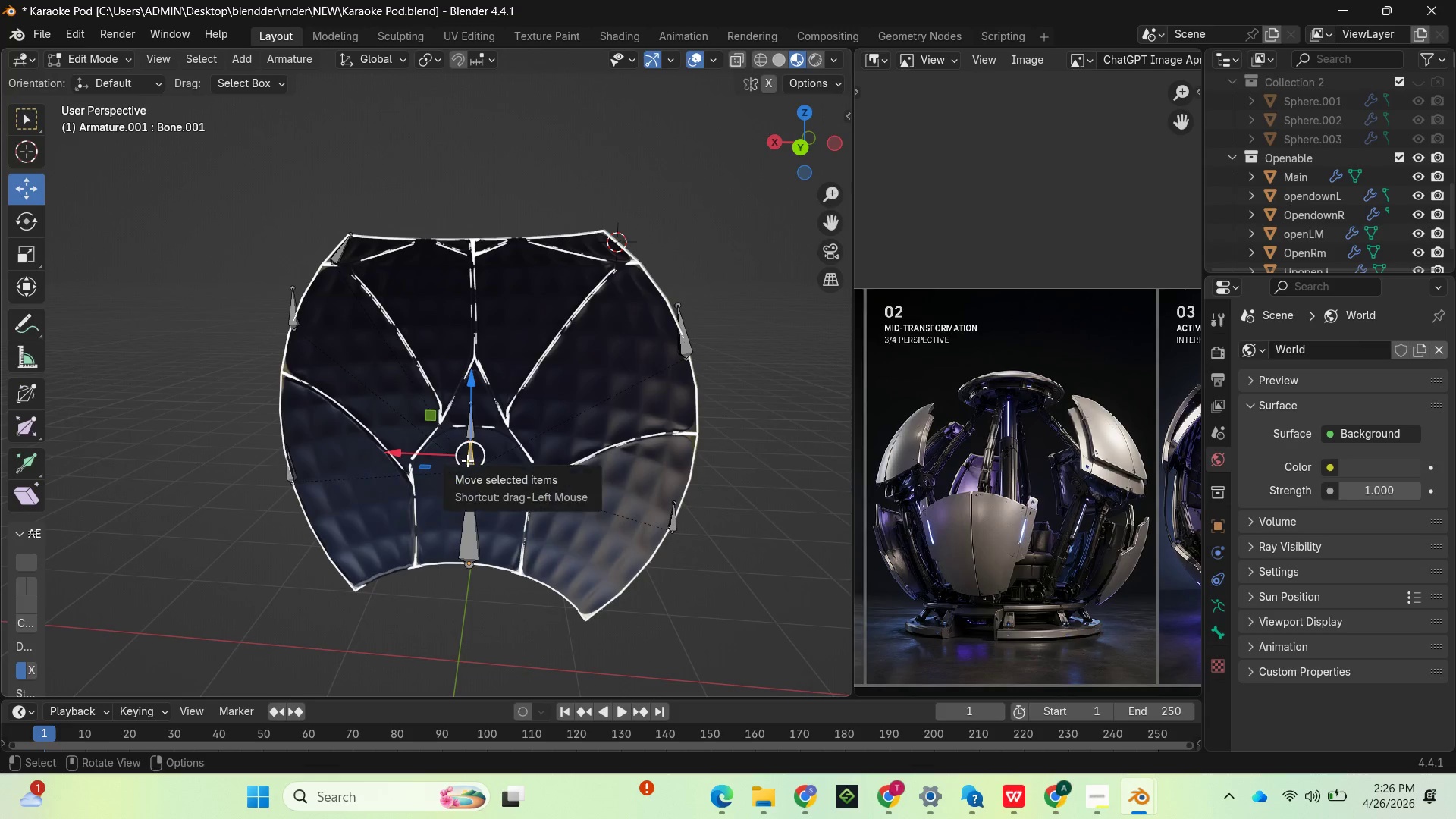 
key(Delete)
 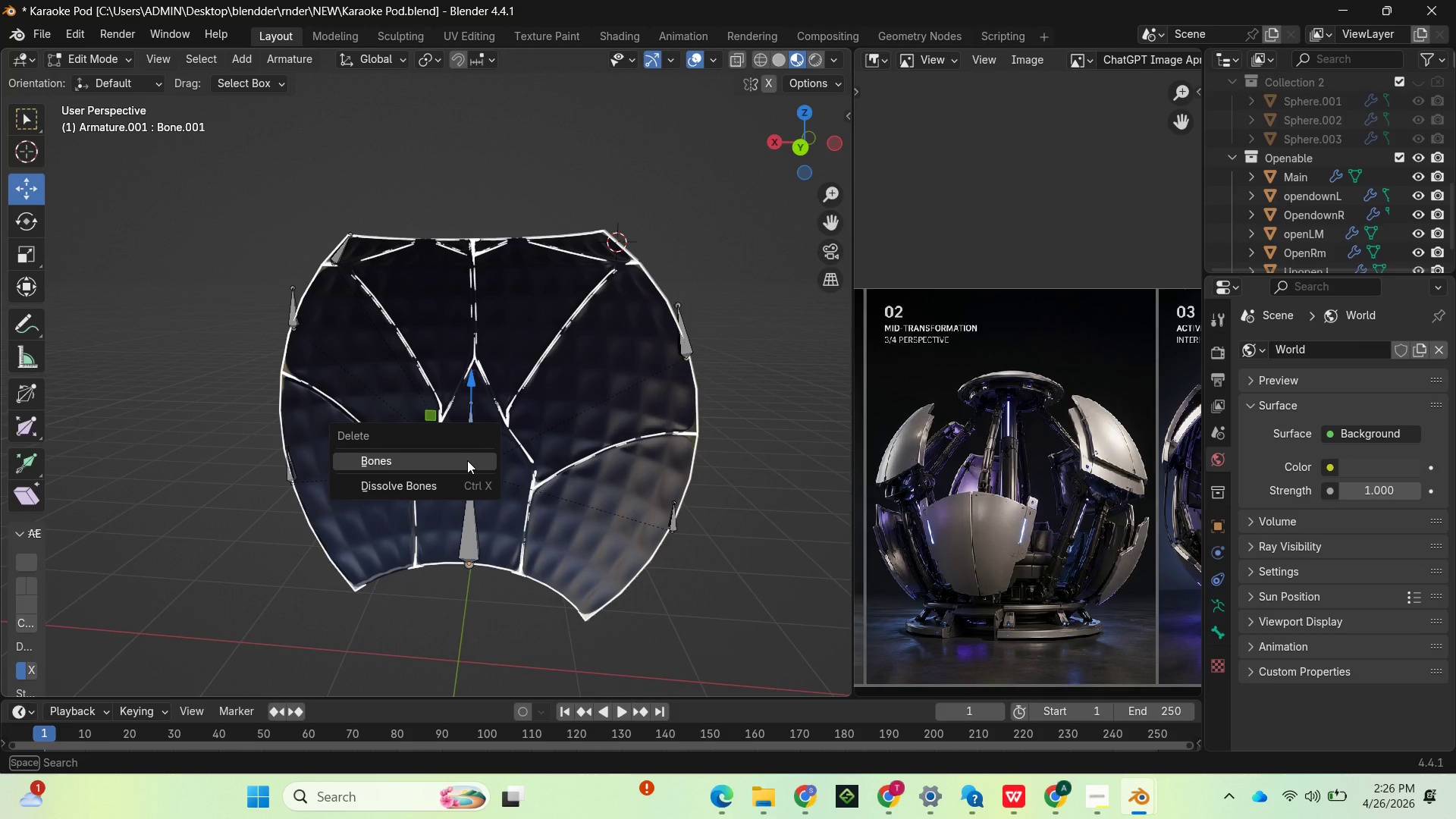 
left_click([467, 460])
 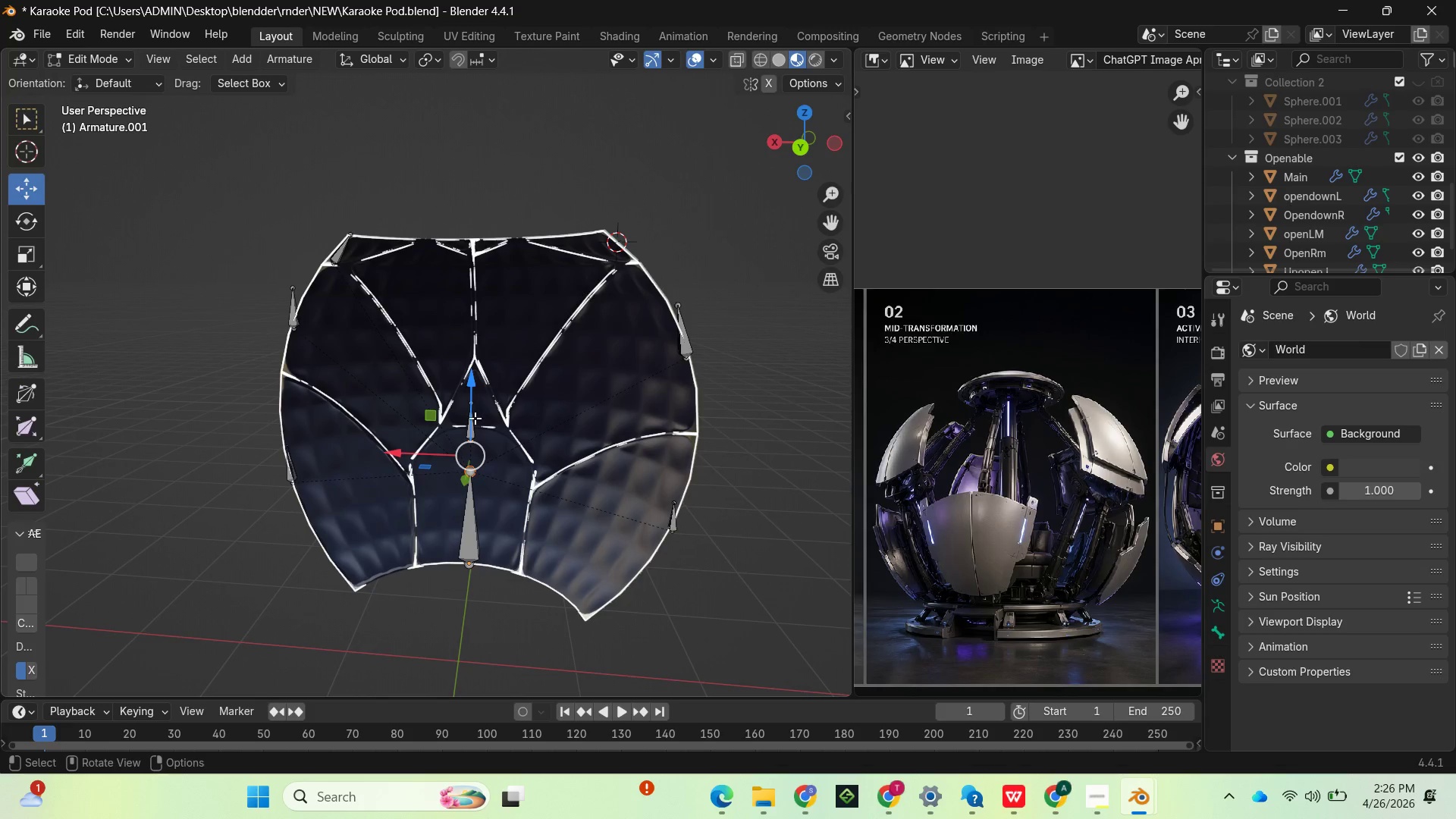 
left_click([474, 419])
 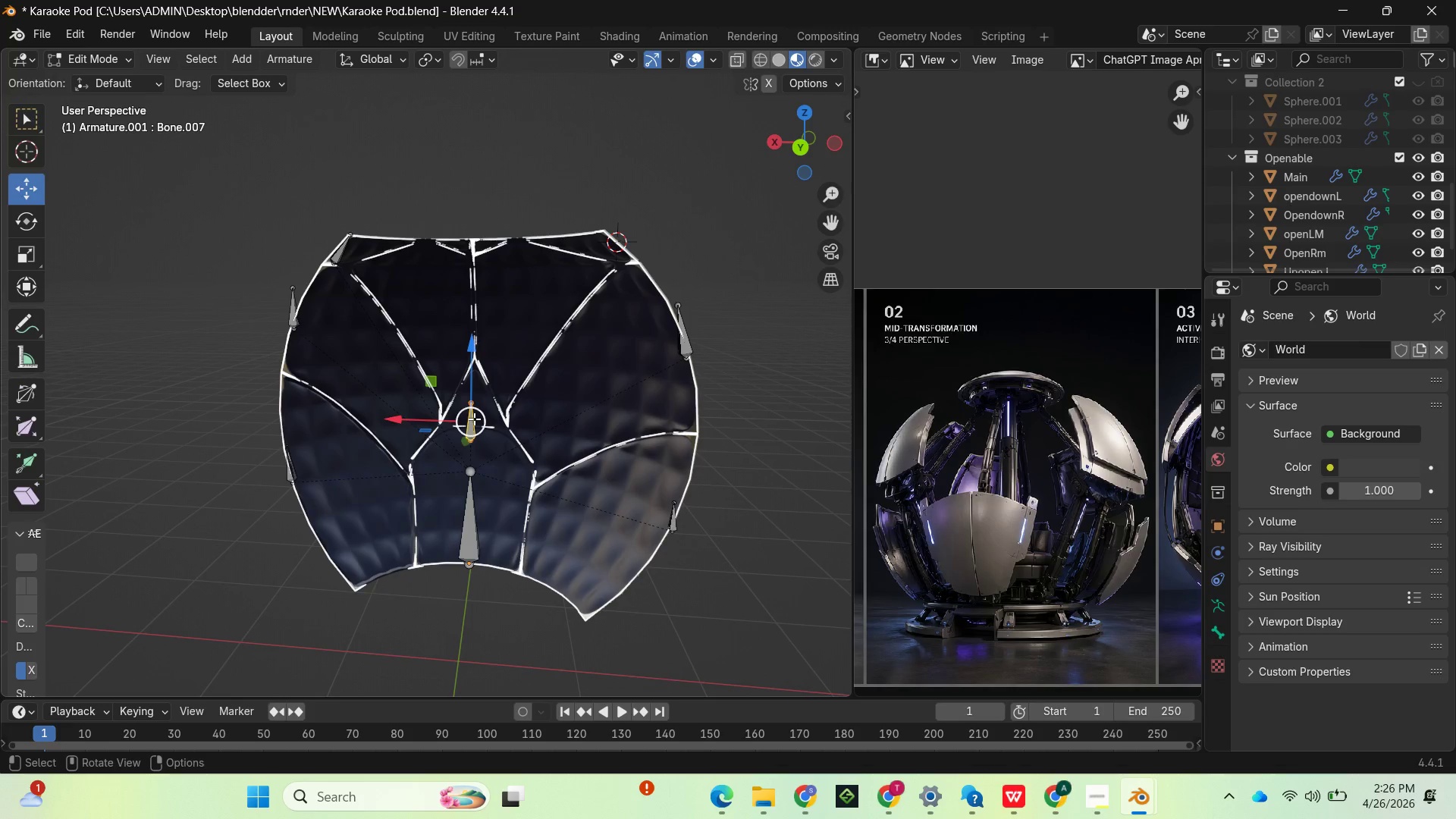 
hold_key(key=ShiftLeft, duration=3.2)
 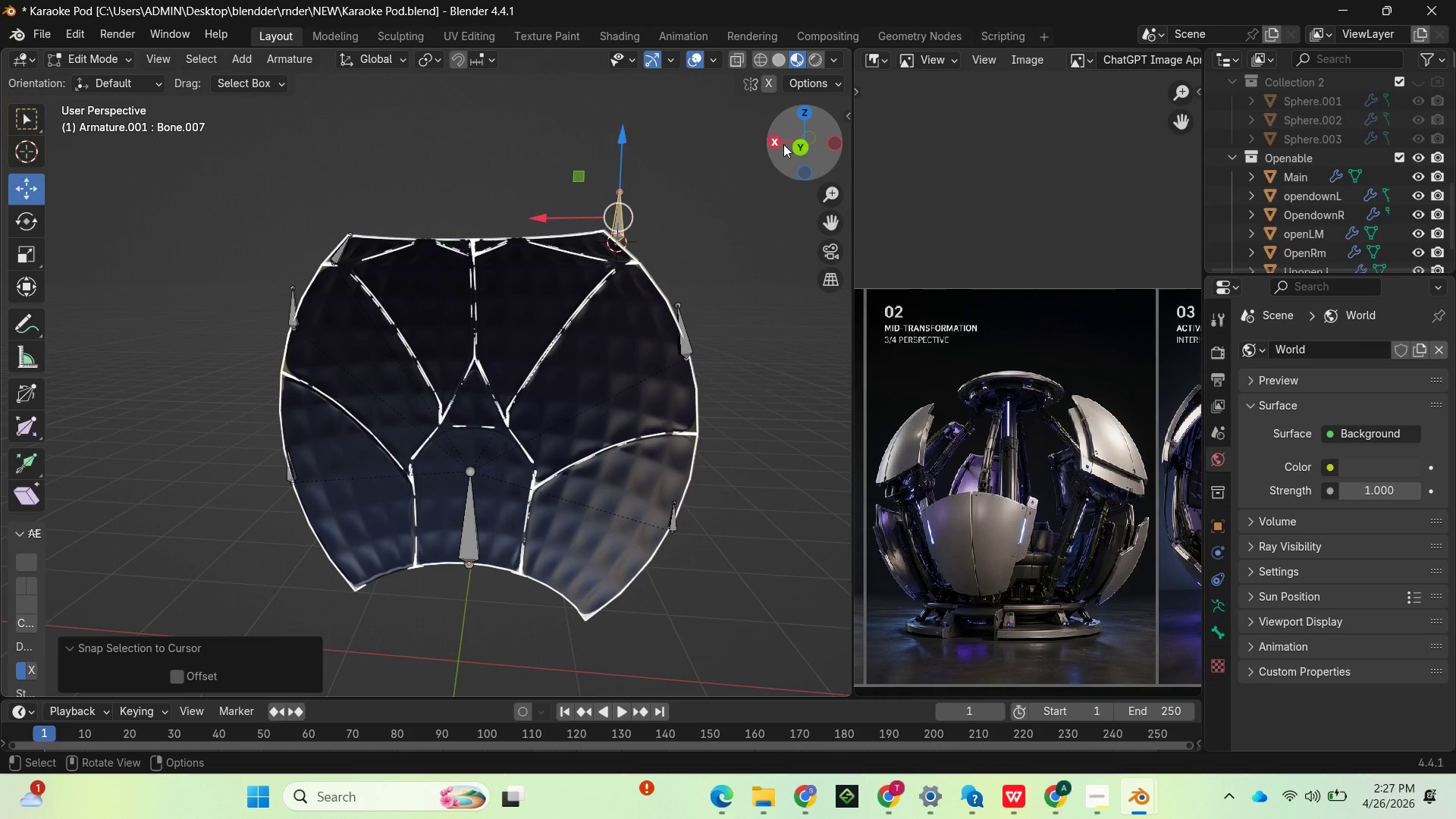 
hold_key(key=S, duration=1.39)
 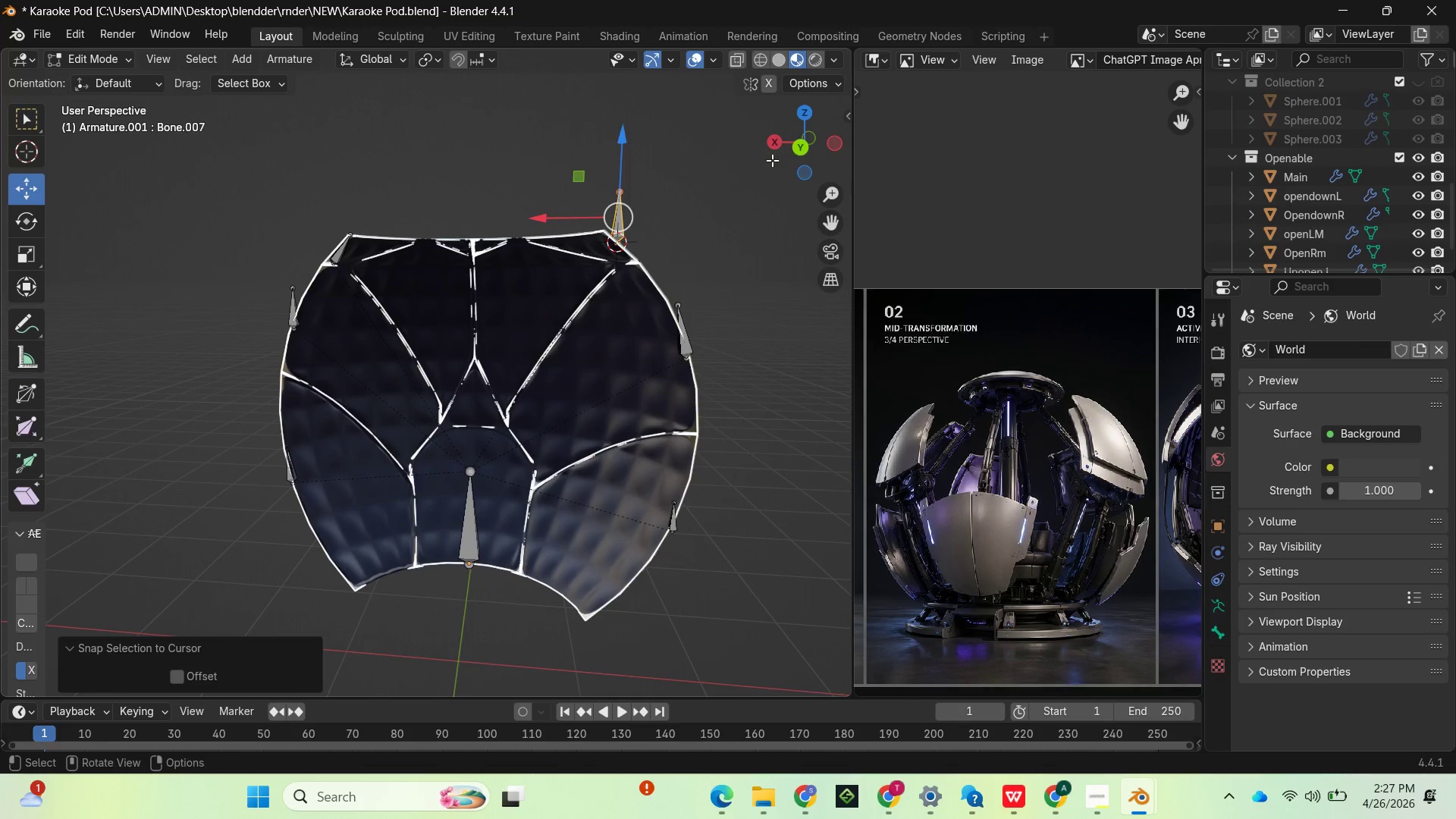 
left_click([460, 321])
 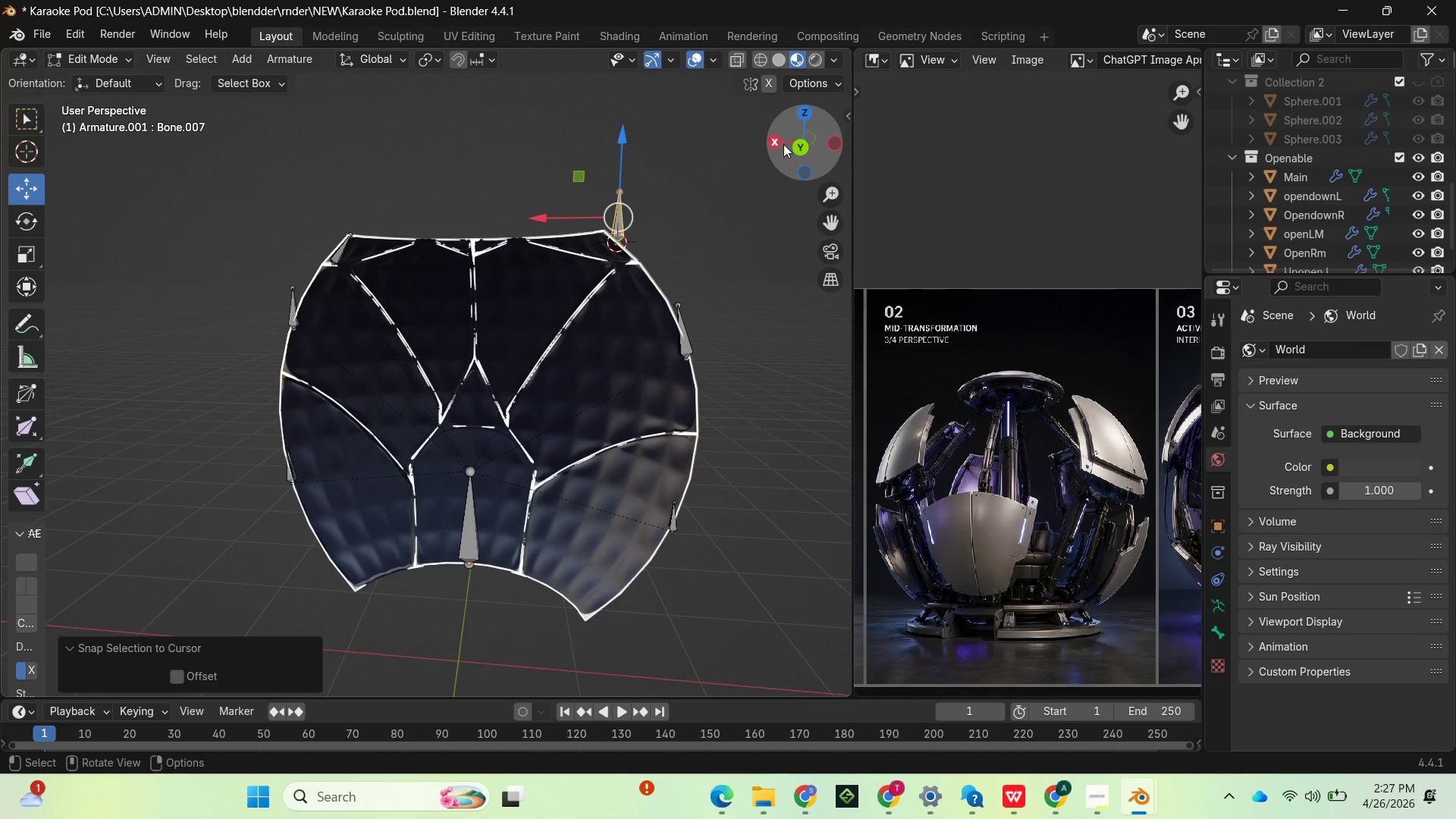 
left_click_drag(start_coordinate=[800, 130], to_coordinate=[526, 150])
 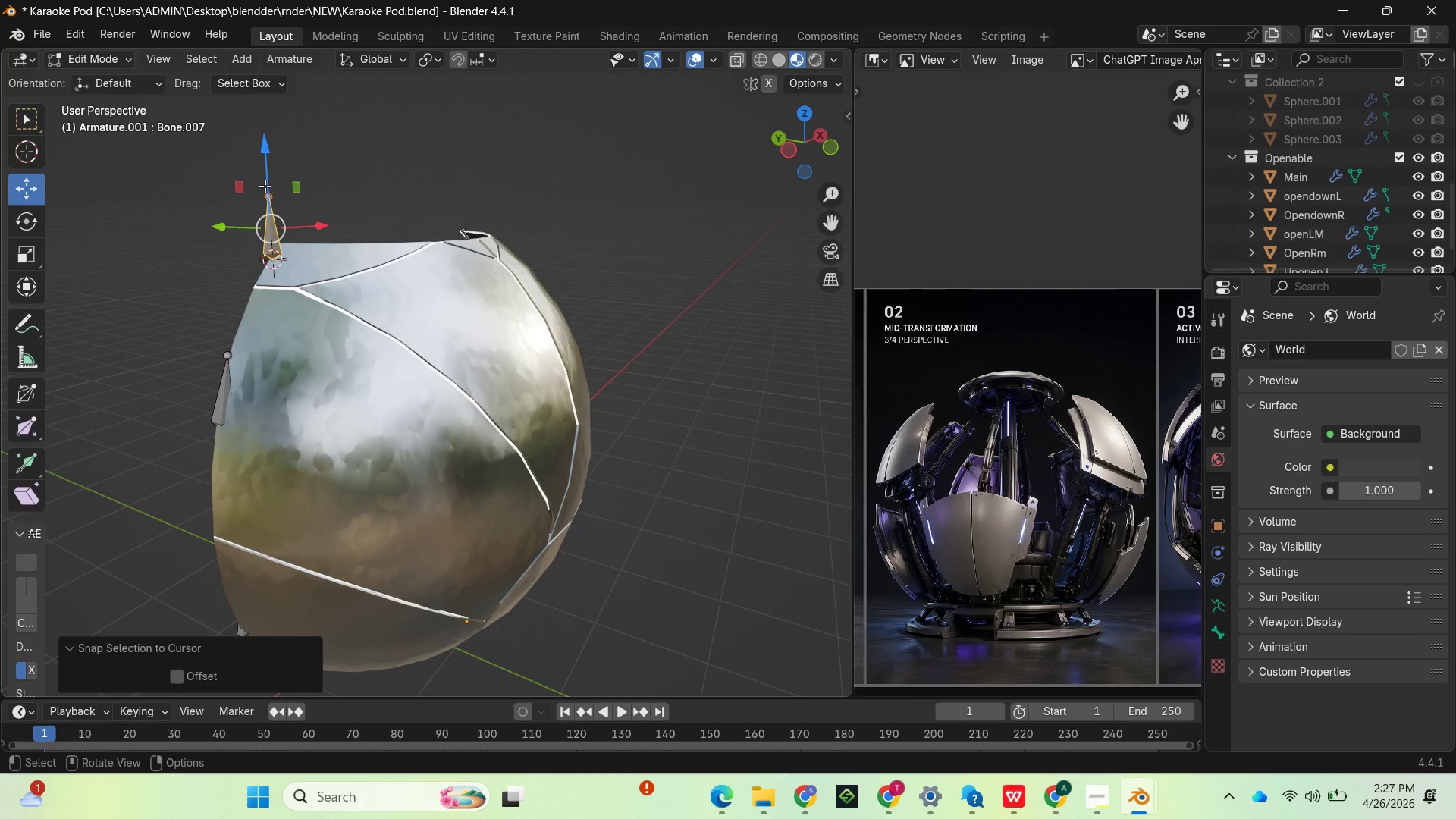 
left_click_drag(start_coordinate=[269, 160], to_coordinate=[262, 187])
 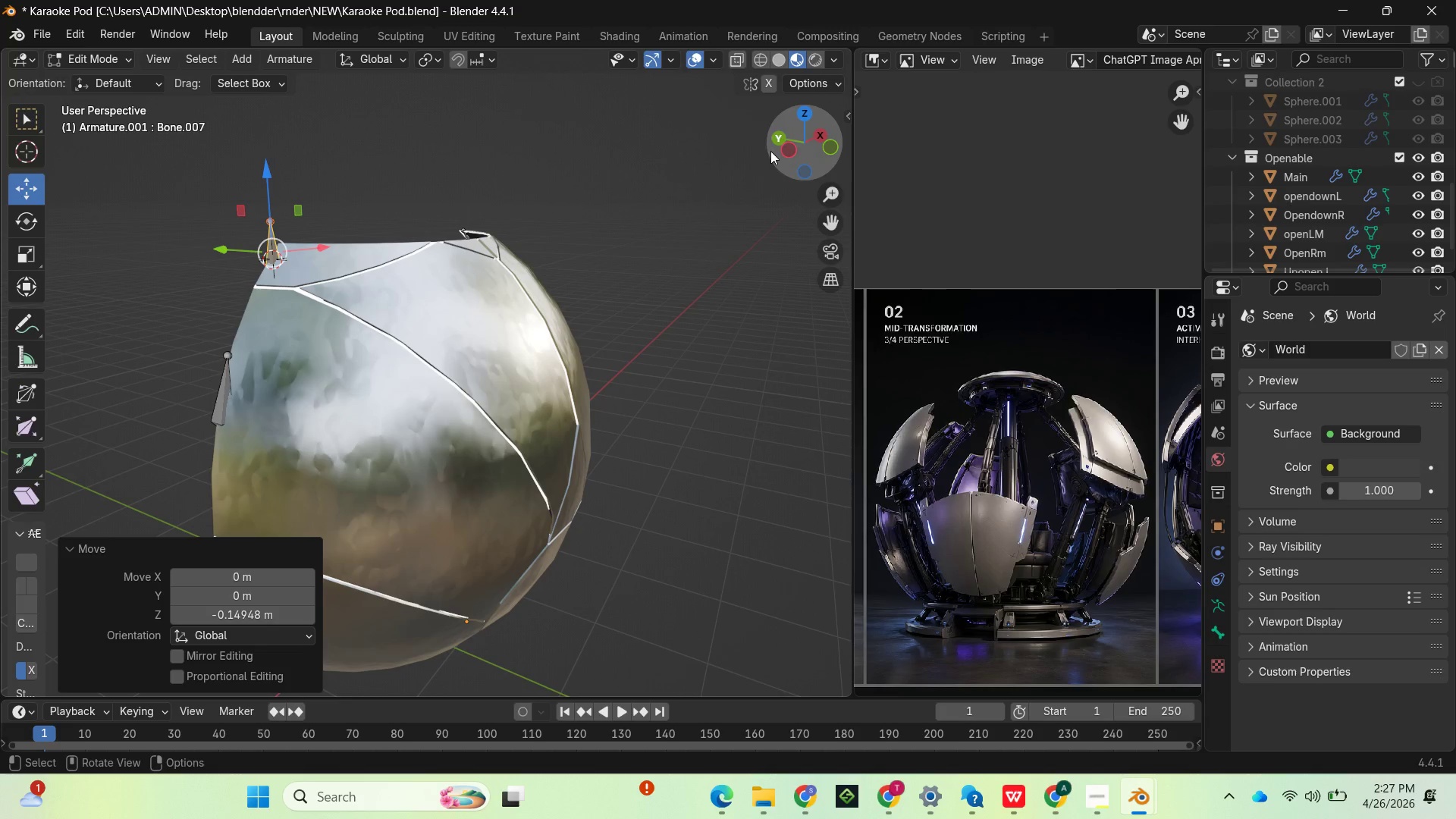 
left_click_drag(start_coordinate=[789, 149], to_coordinate=[120, 158])
 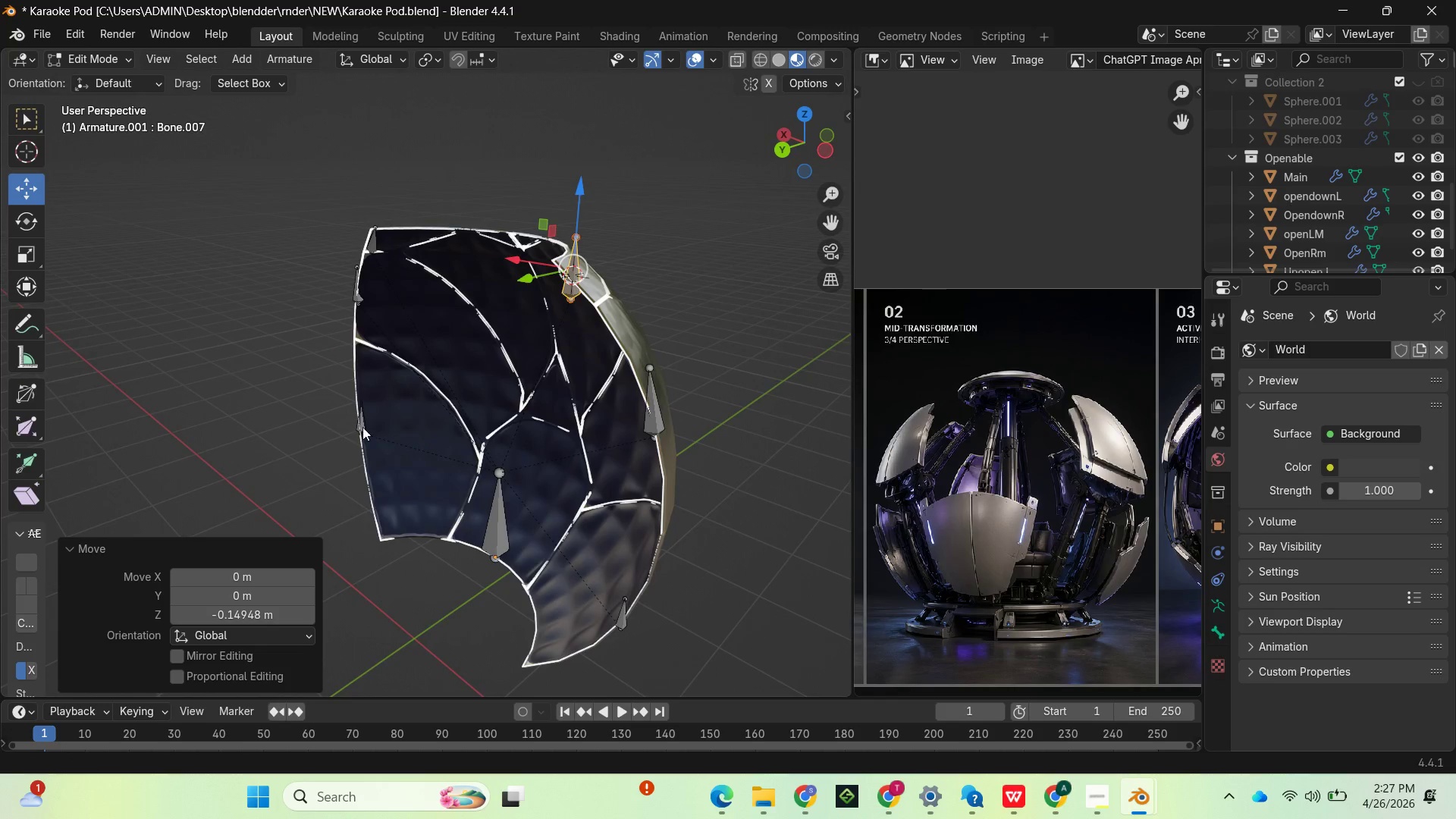 
key(Control+Z)
 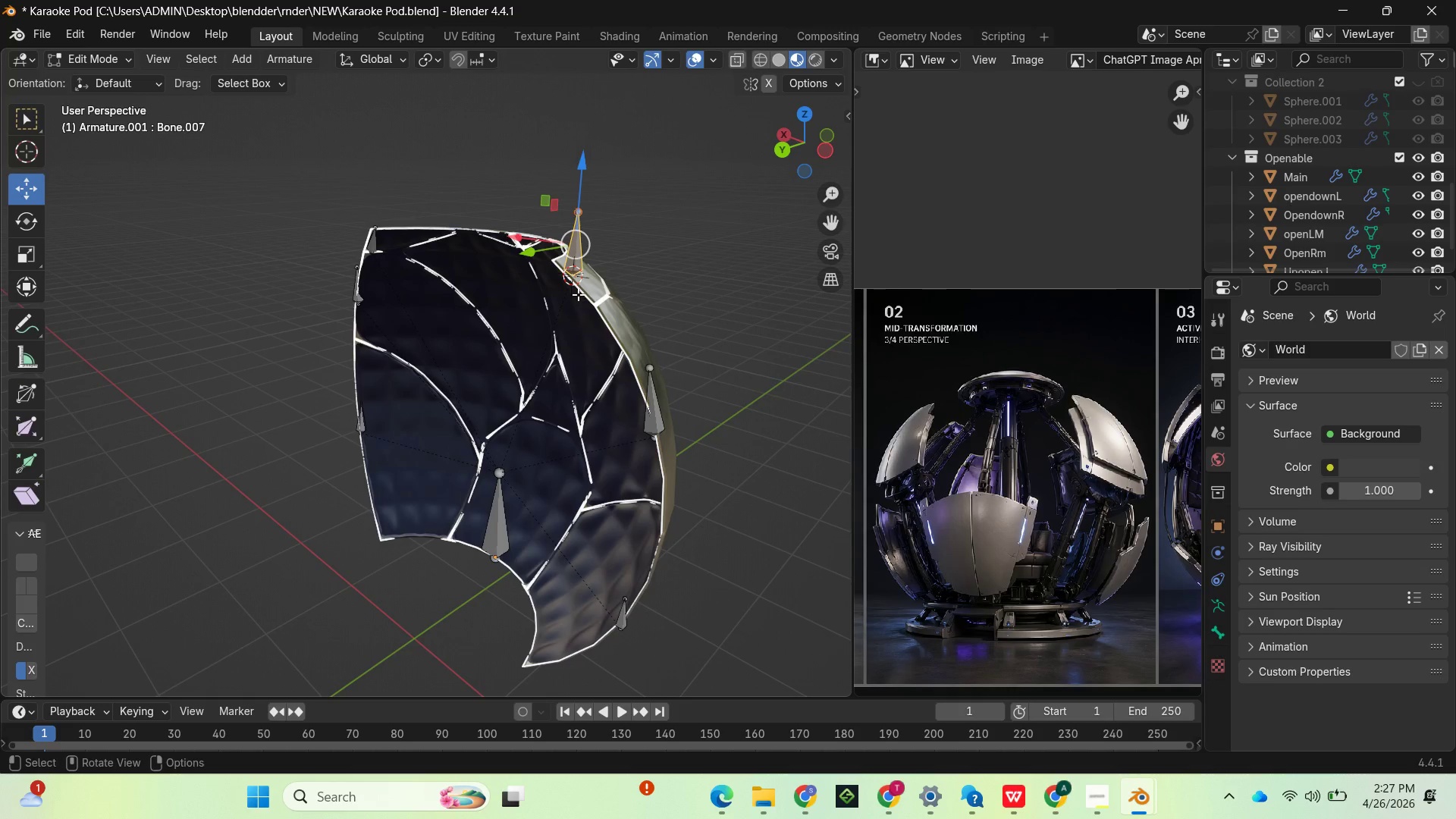 
left_click([579, 286])
 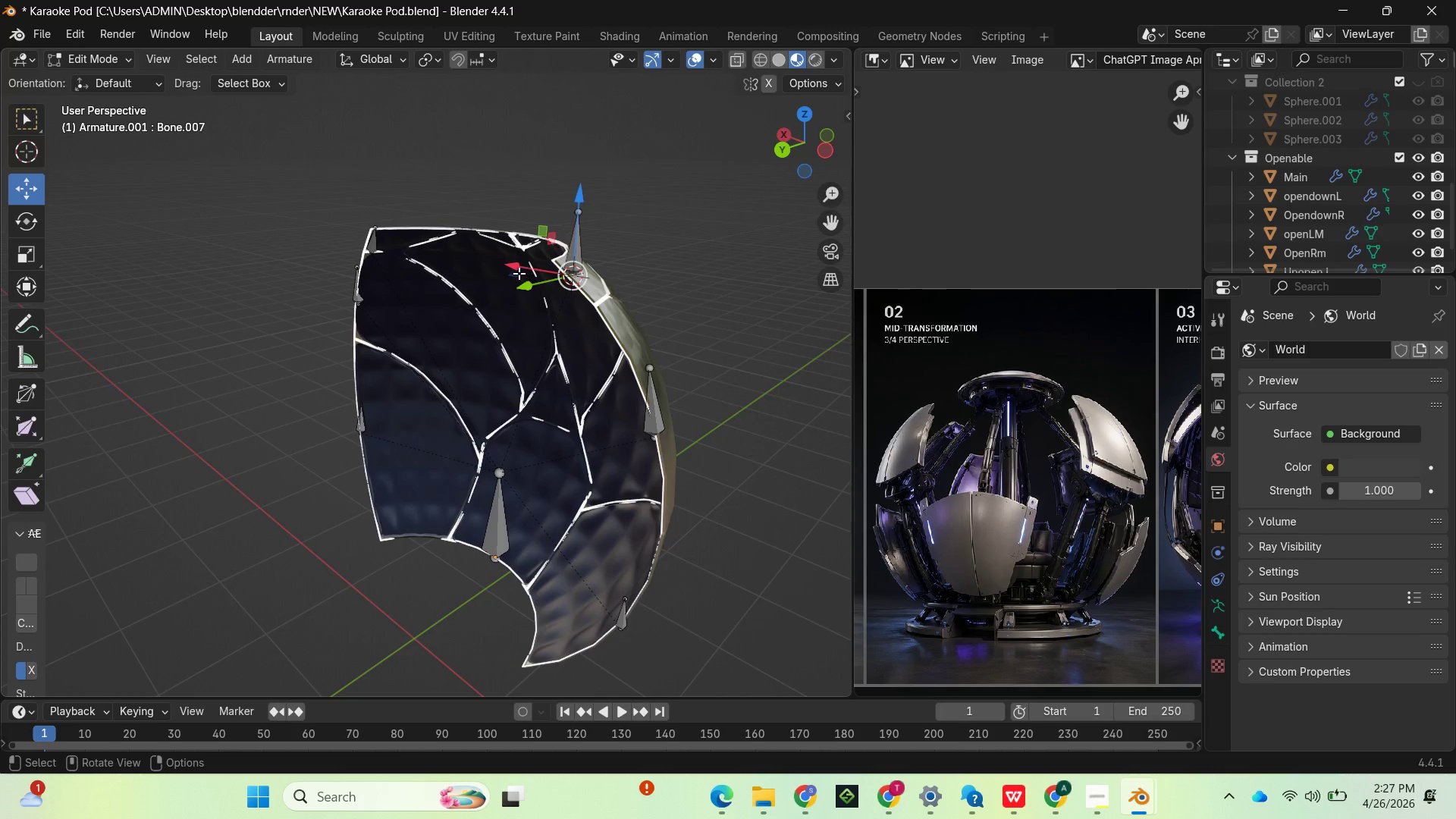 
left_click_drag(start_coordinate=[516, 271], to_coordinate=[527, 286])
 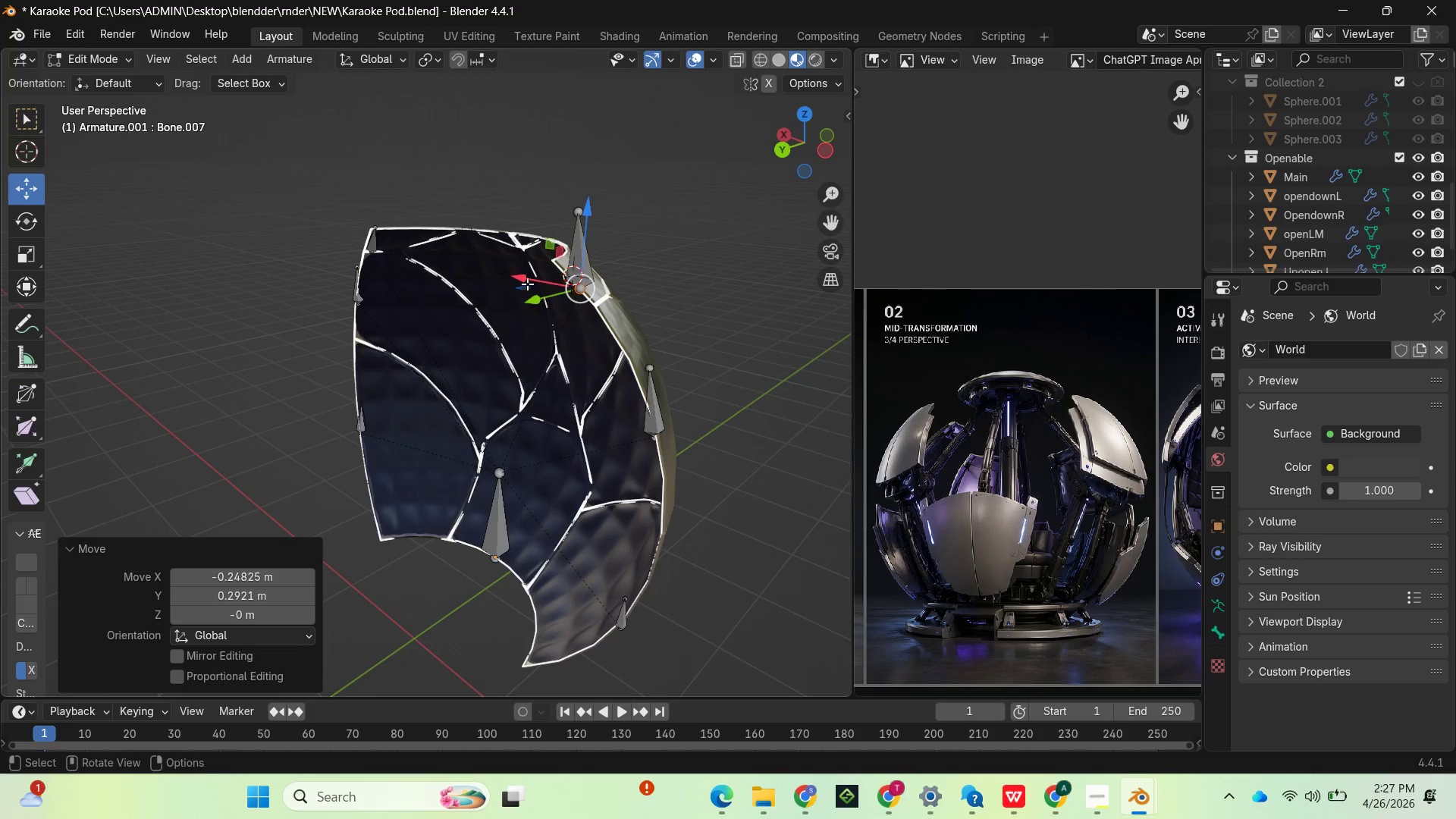 
key(Control+Z)
 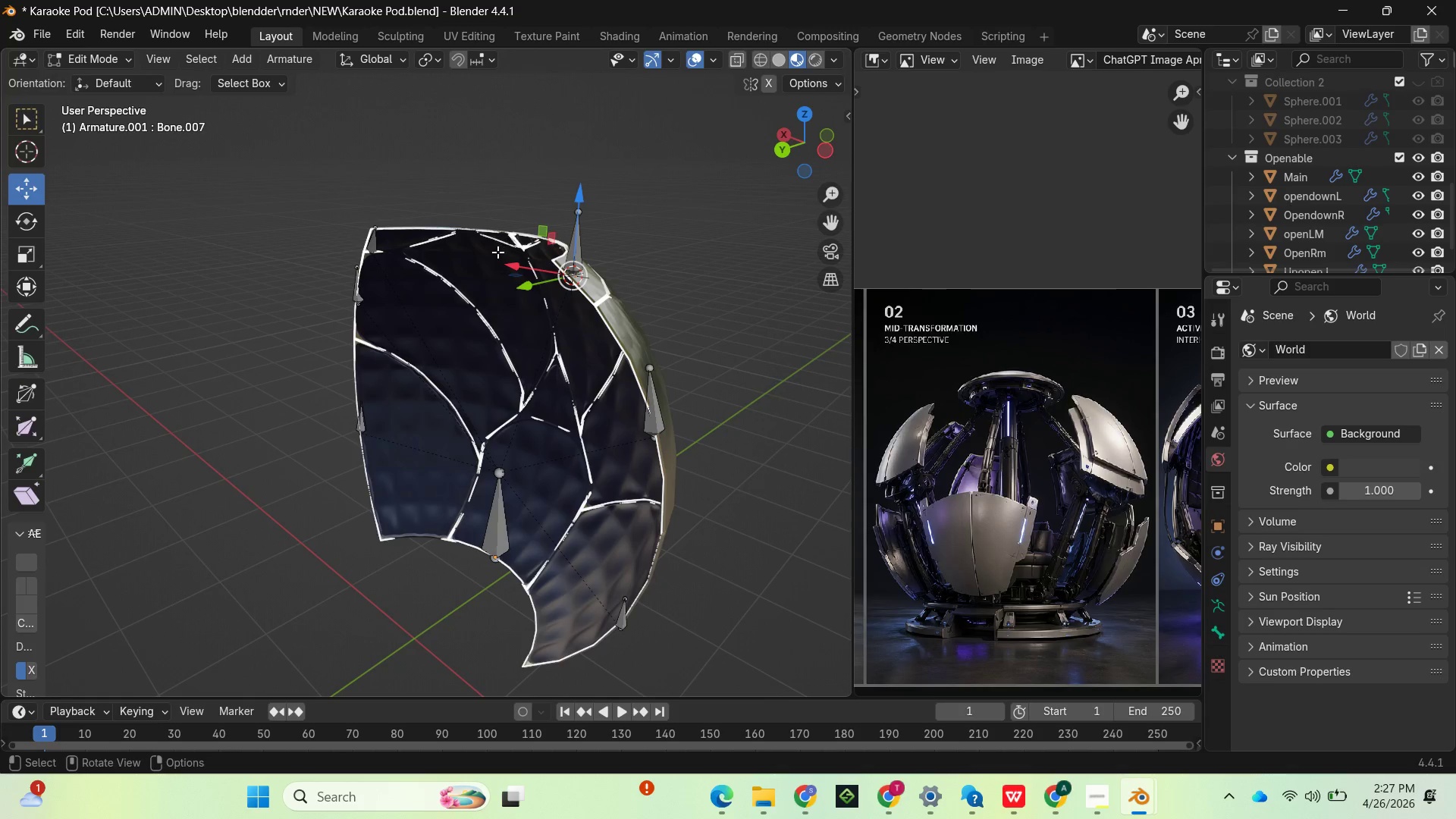 
left_click_drag(start_coordinate=[506, 259], to_coordinate=[538, 263])
 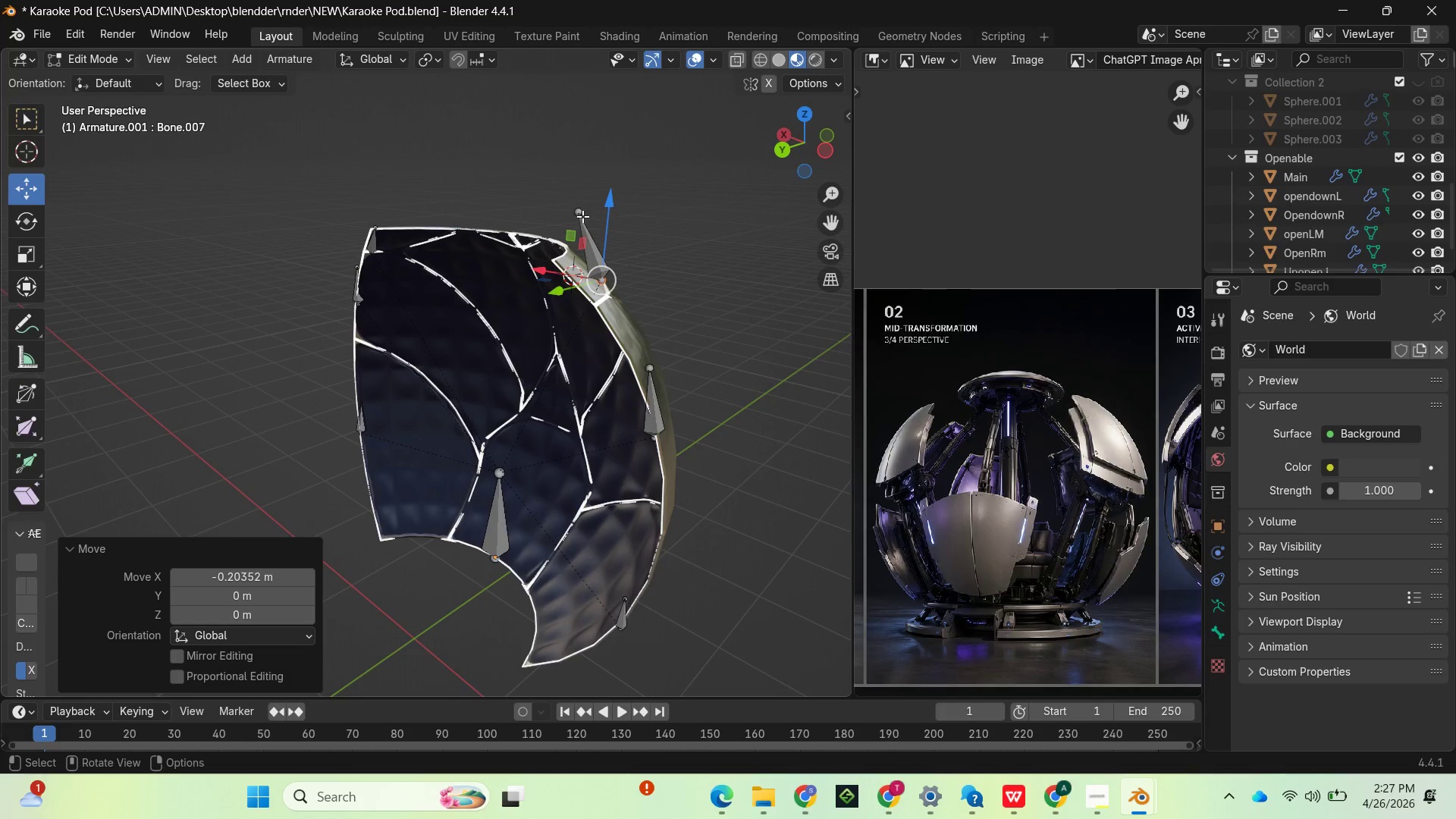 
left_click([582, 216])
 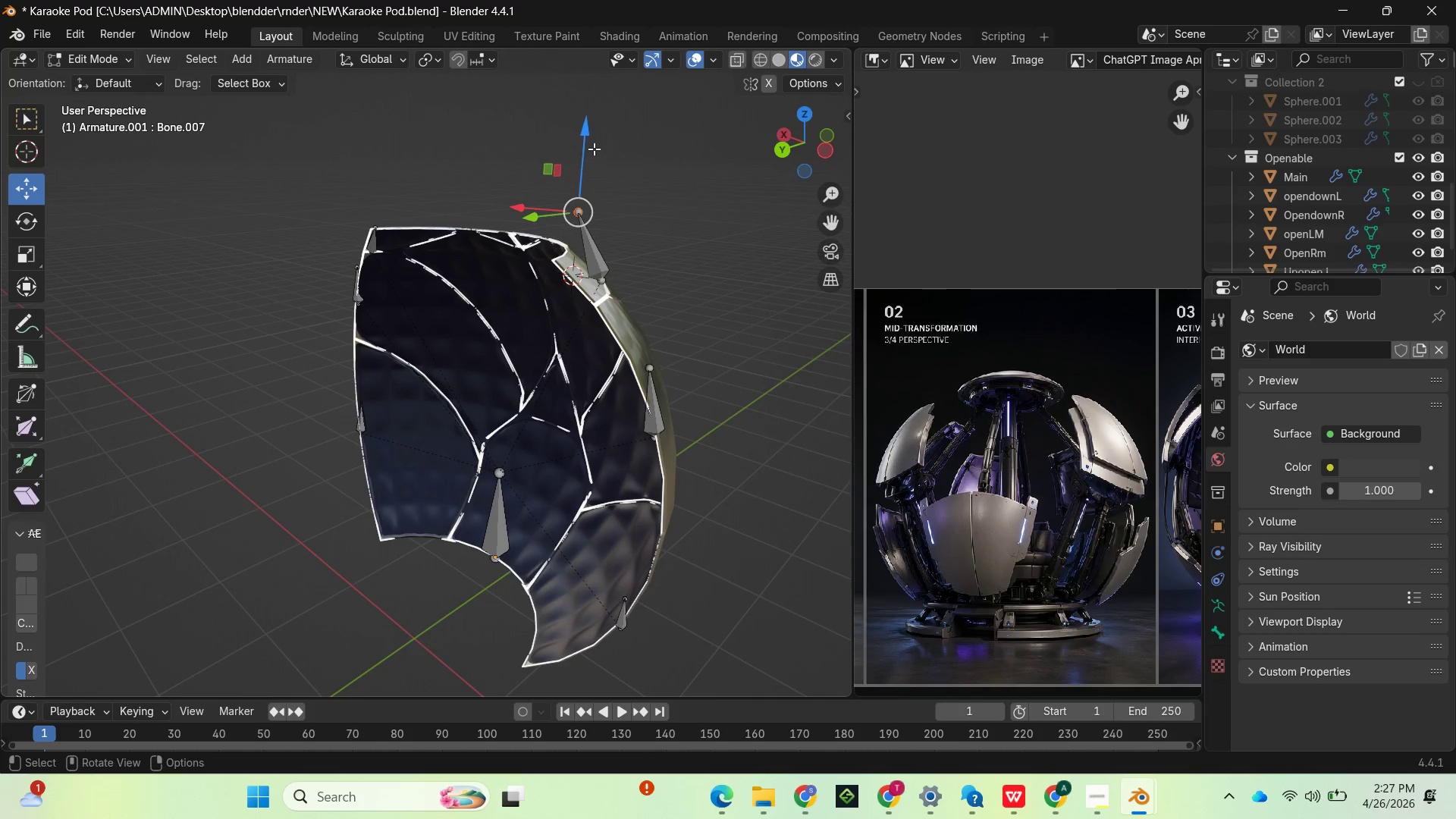 
left_click_drag(start_coordinate=[583, 131], to_coordinate=[572, 150])
 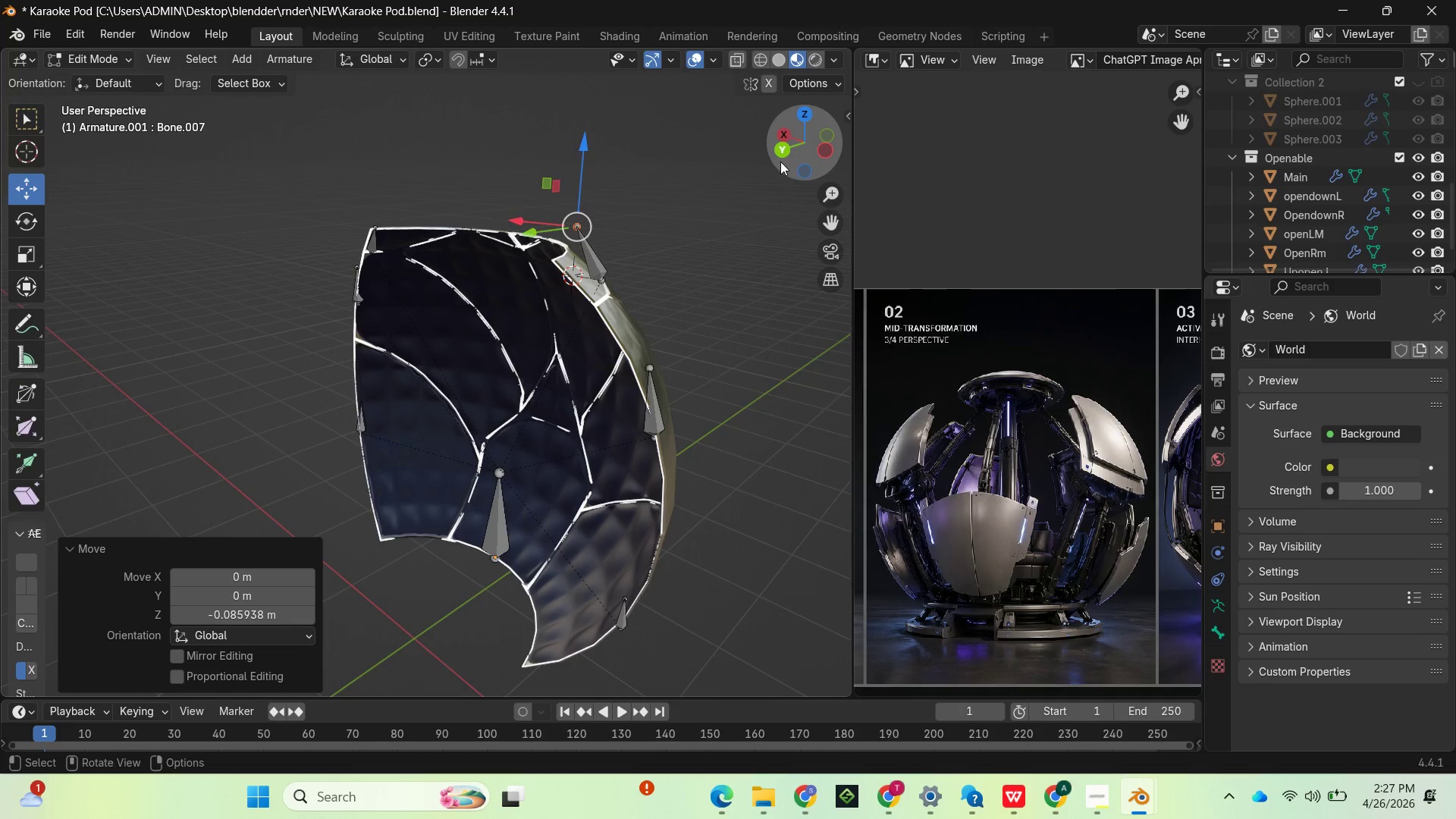 
left_click_drag(start_coordinate=[802, 154], to_coordinate=[573, 172])
 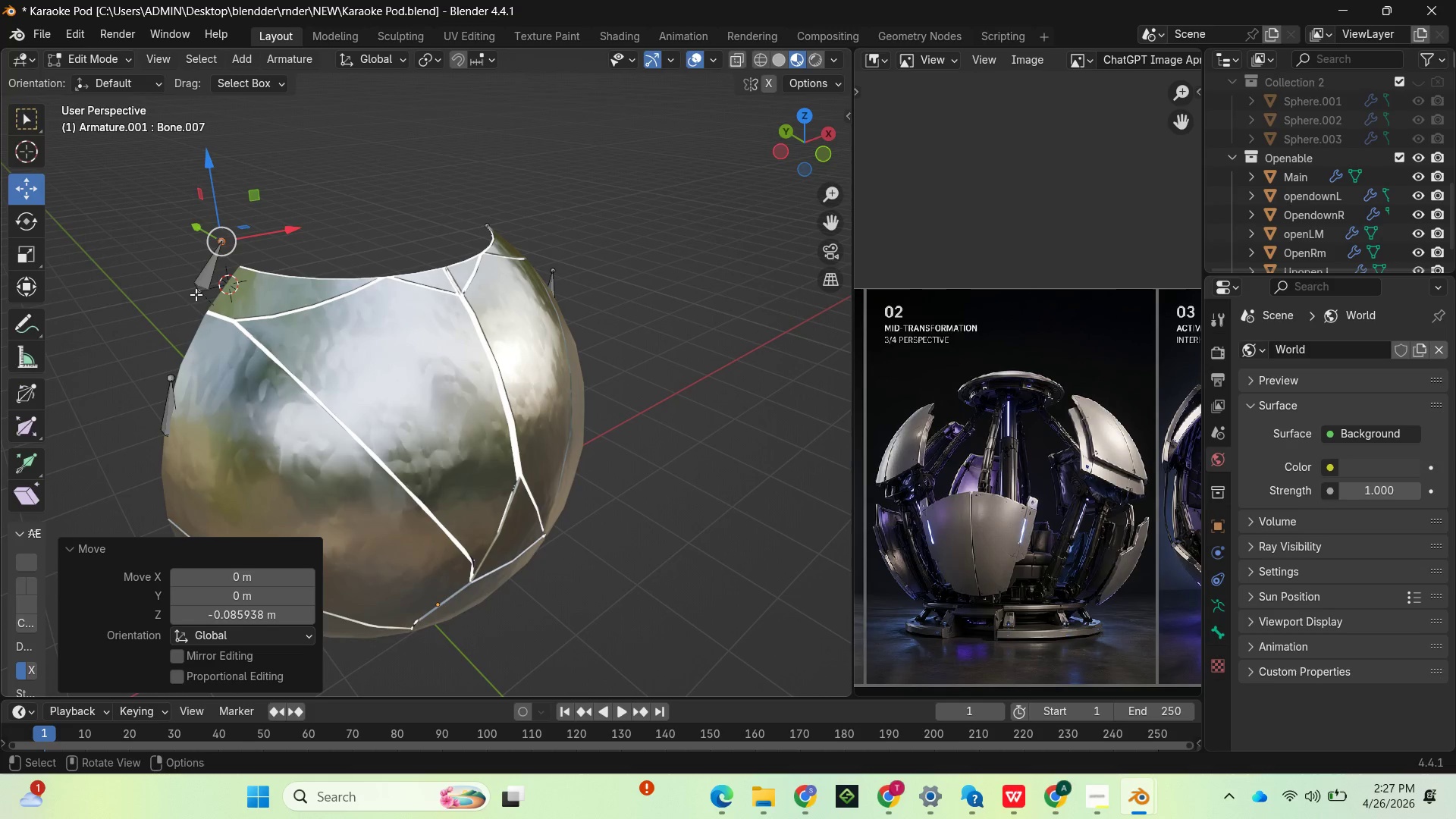 
left_click([196, 283])
 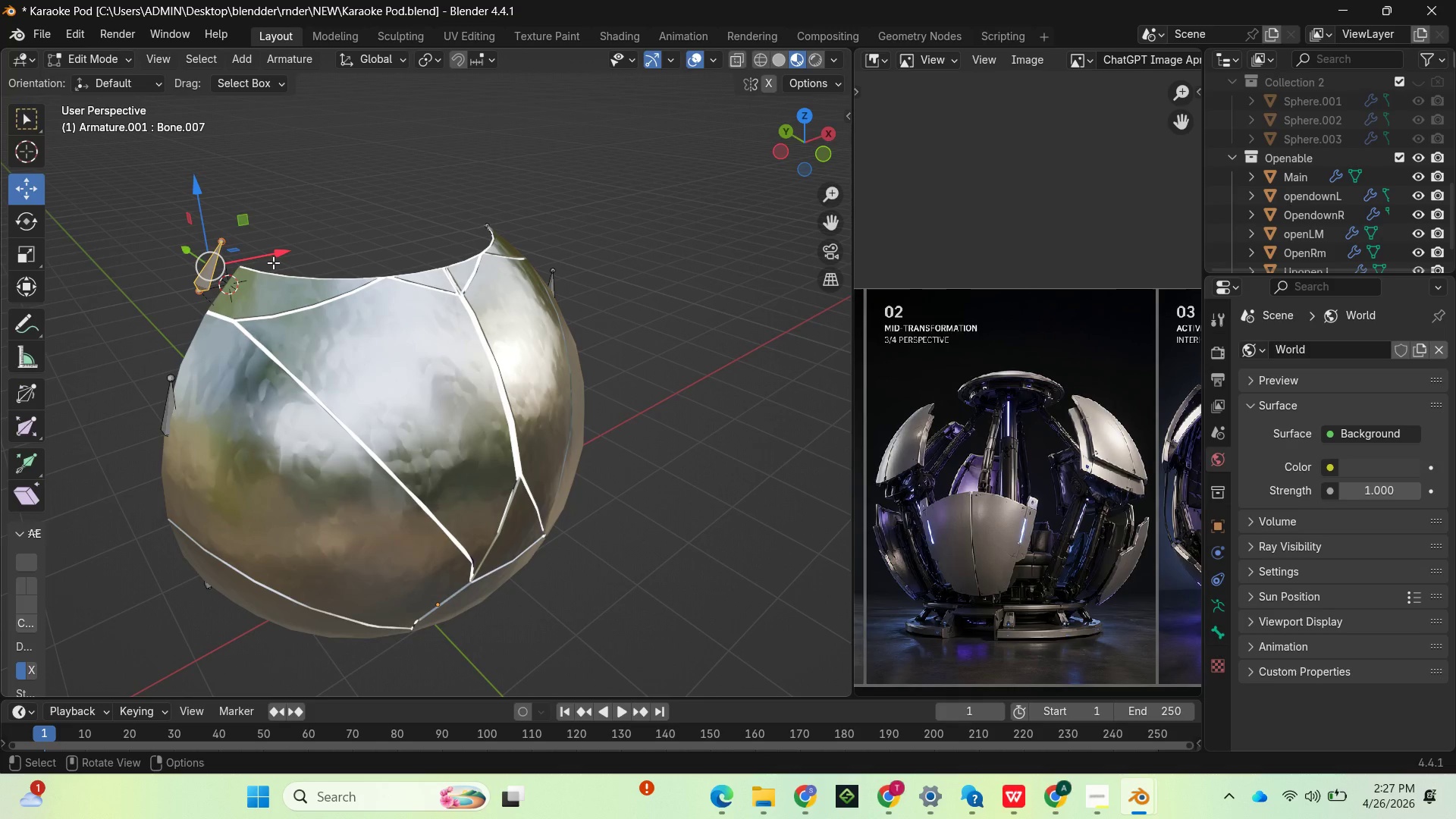 
left_click_drag(start_coordinate=[279, 248], to_coordinate=[293, 259])
 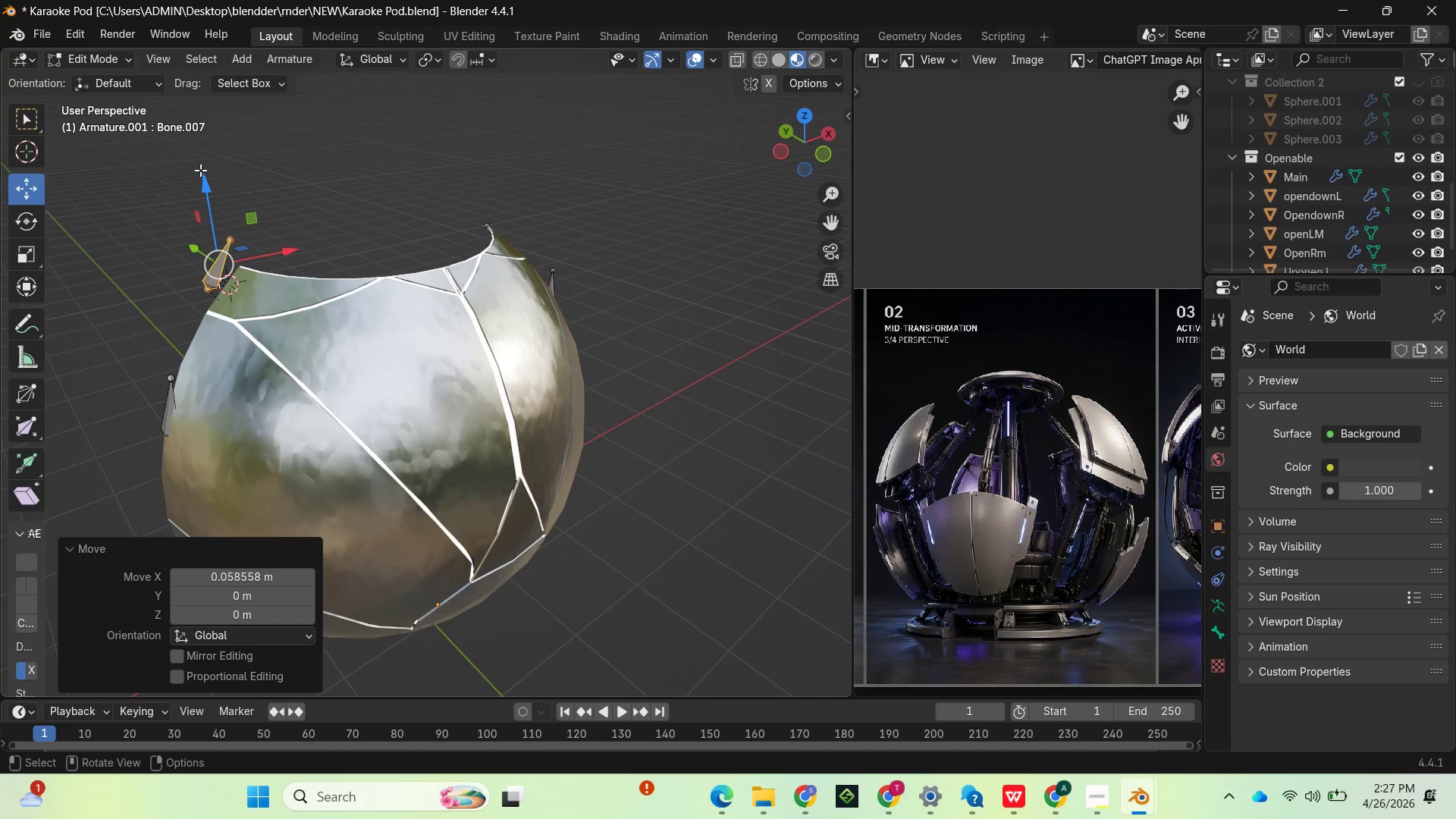 
left_click_drag(start_coordinate=[200, 180], to_coordinate=[205, 203])
 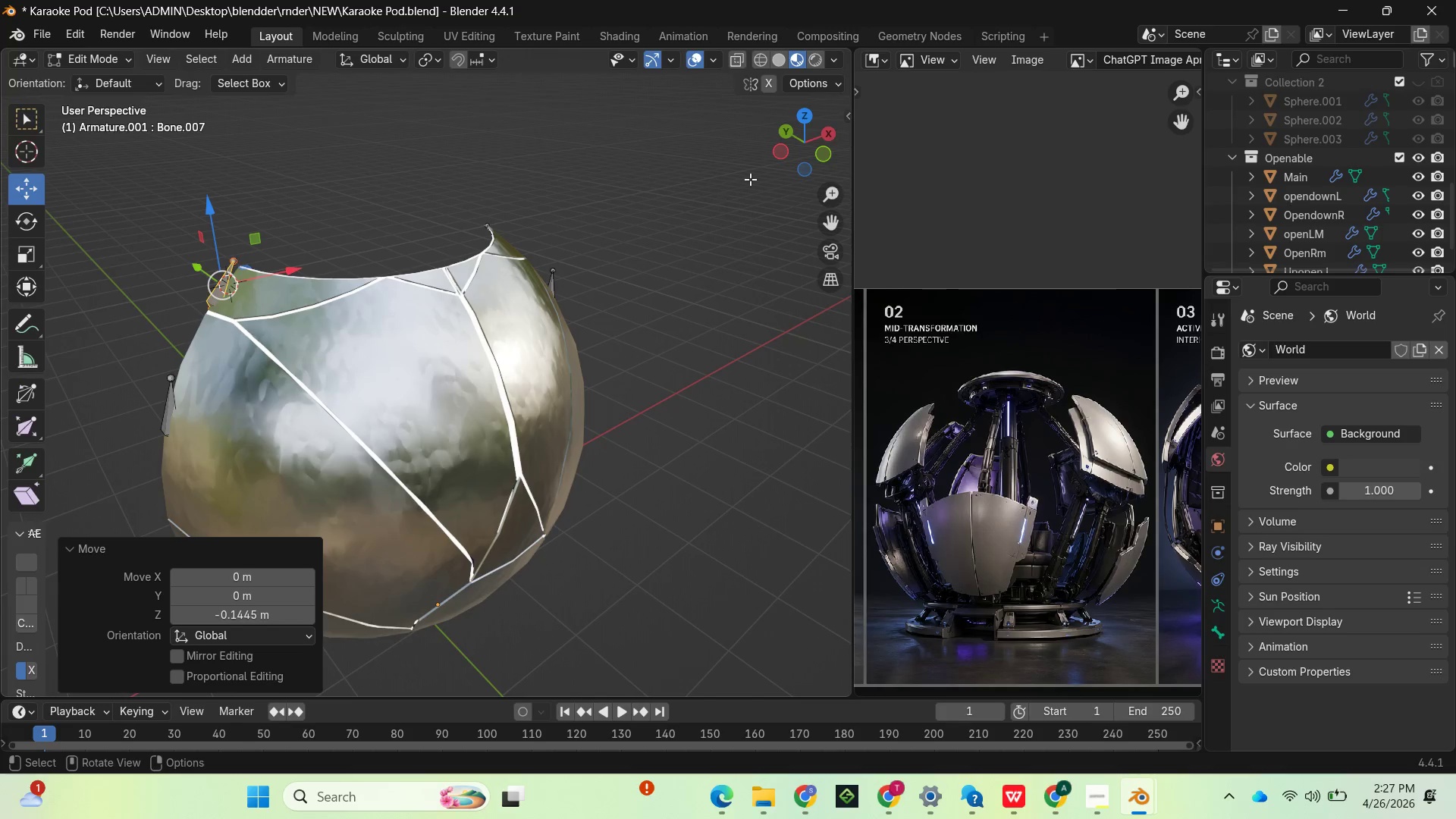 
left_click_drag(start_coordinate=[792, 147], to_coordinate=[192, 133])
 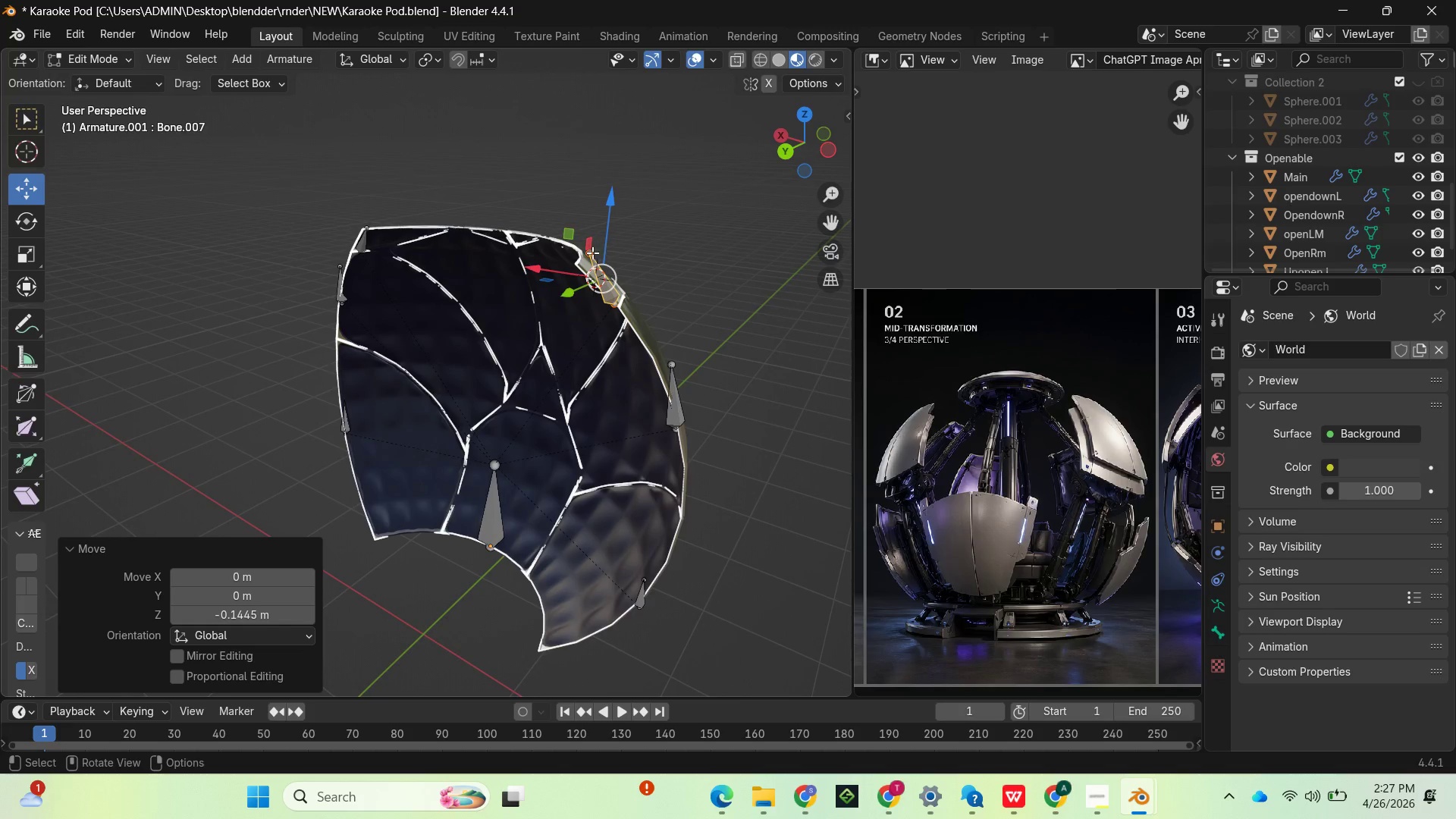 
left_click([588, 252])
 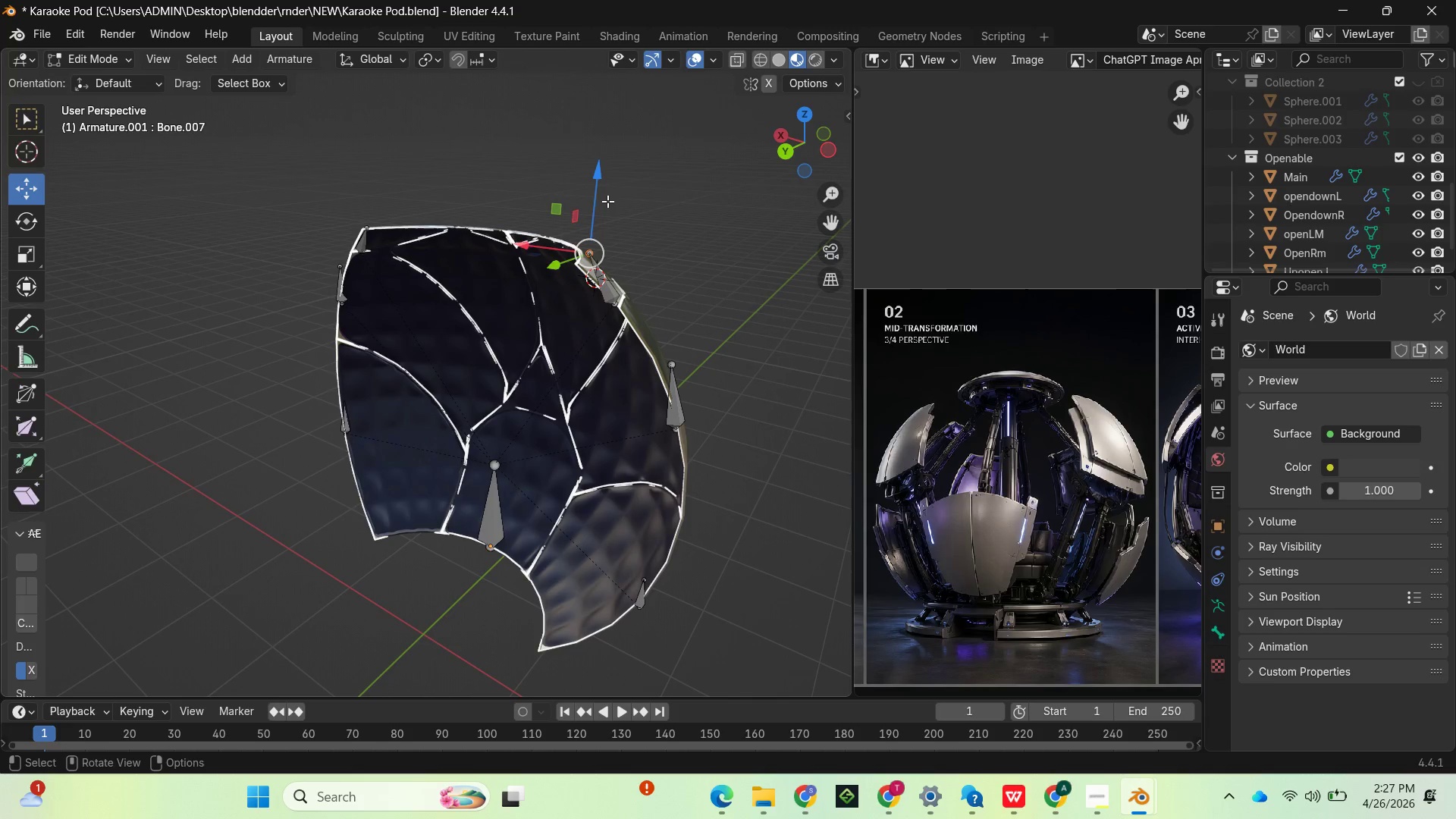 
left_click_drag(start_coordinate=[603, 181], to_coordinate=[592, 196])
 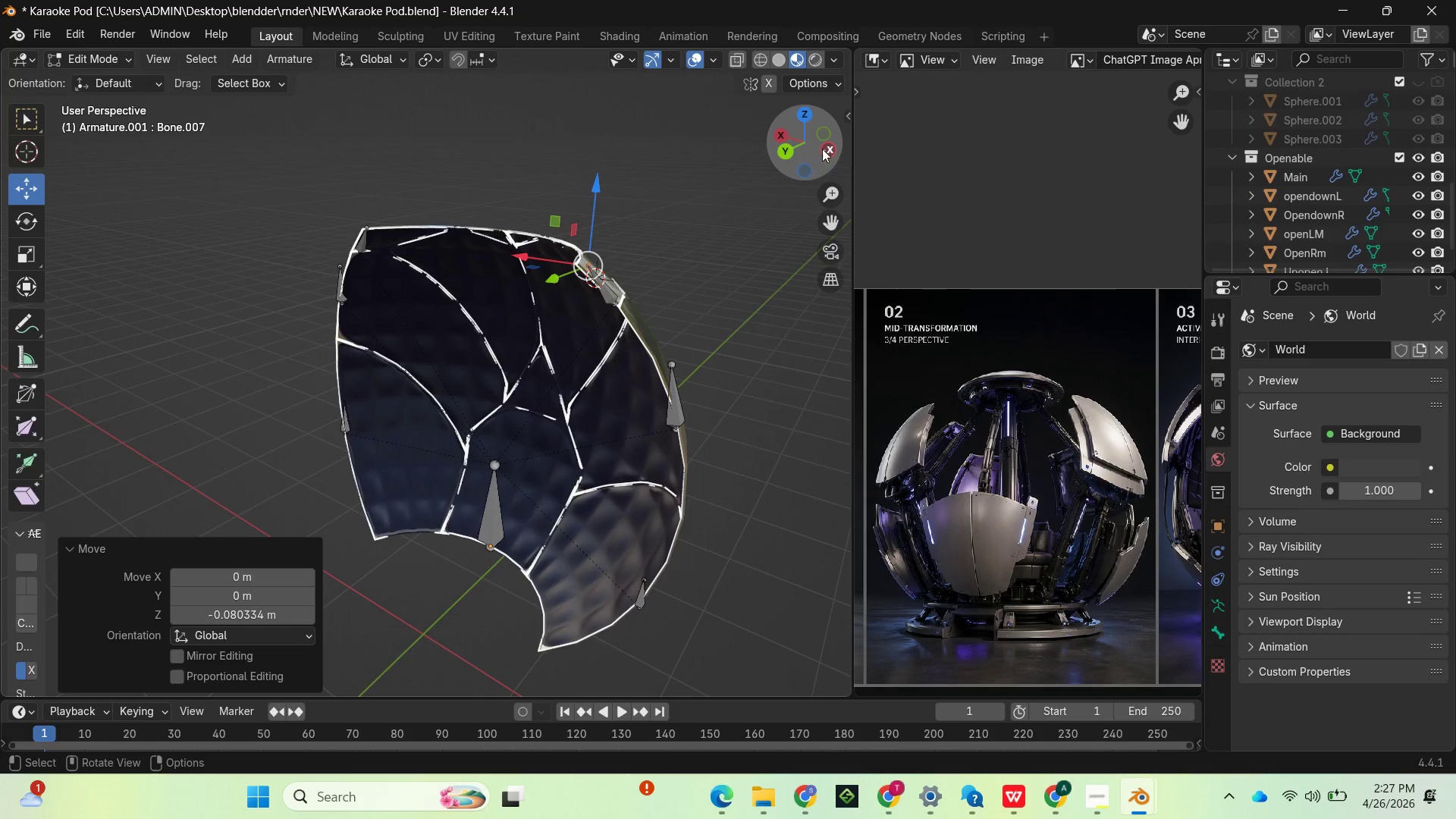 
left_click_drag(start_coordinate=[816, 140], to_coordinate=[495, 139])
 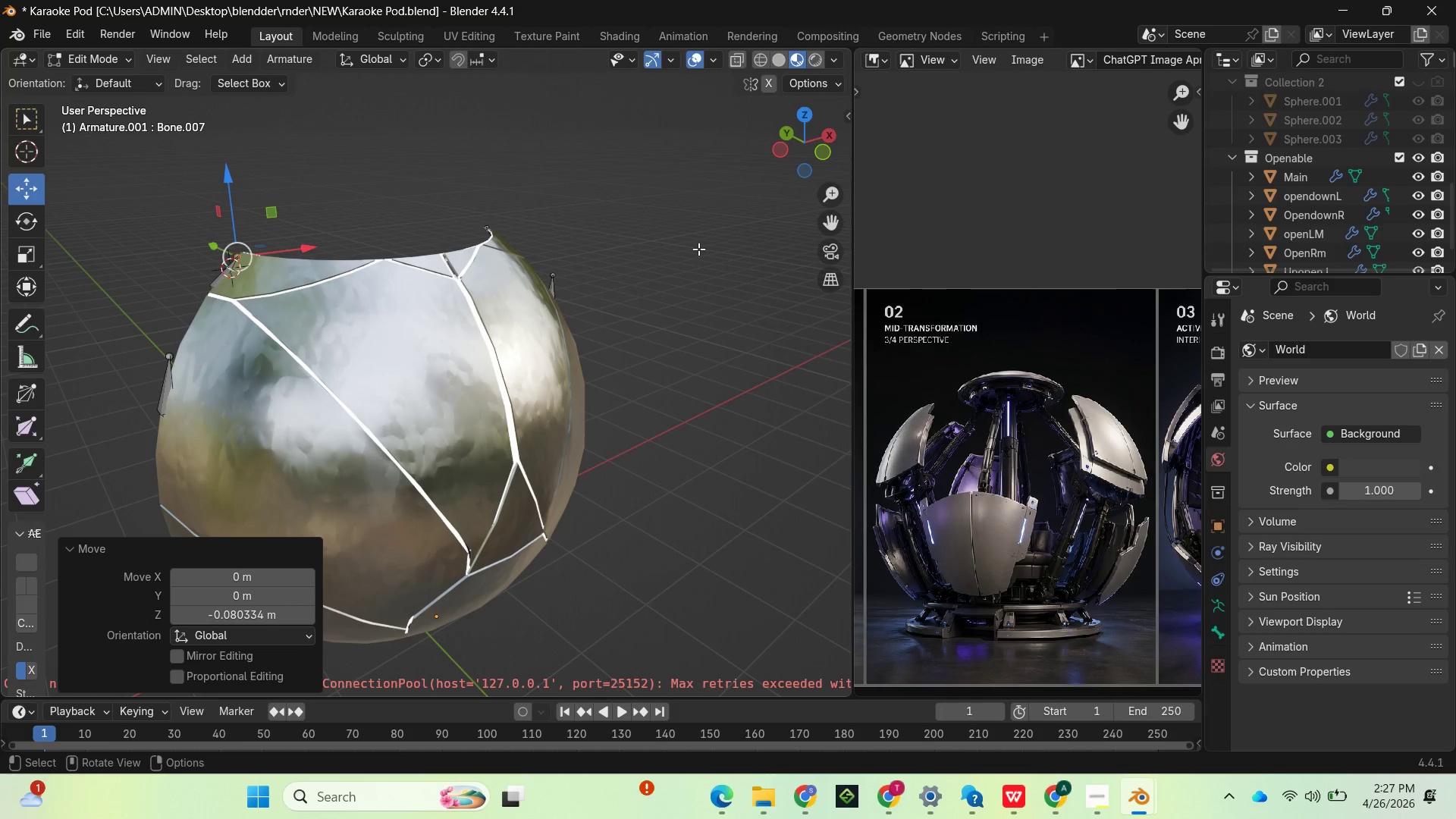 
left_click_drag(start_coordinate=[799, 143], to_coordinate=[255, 110])
 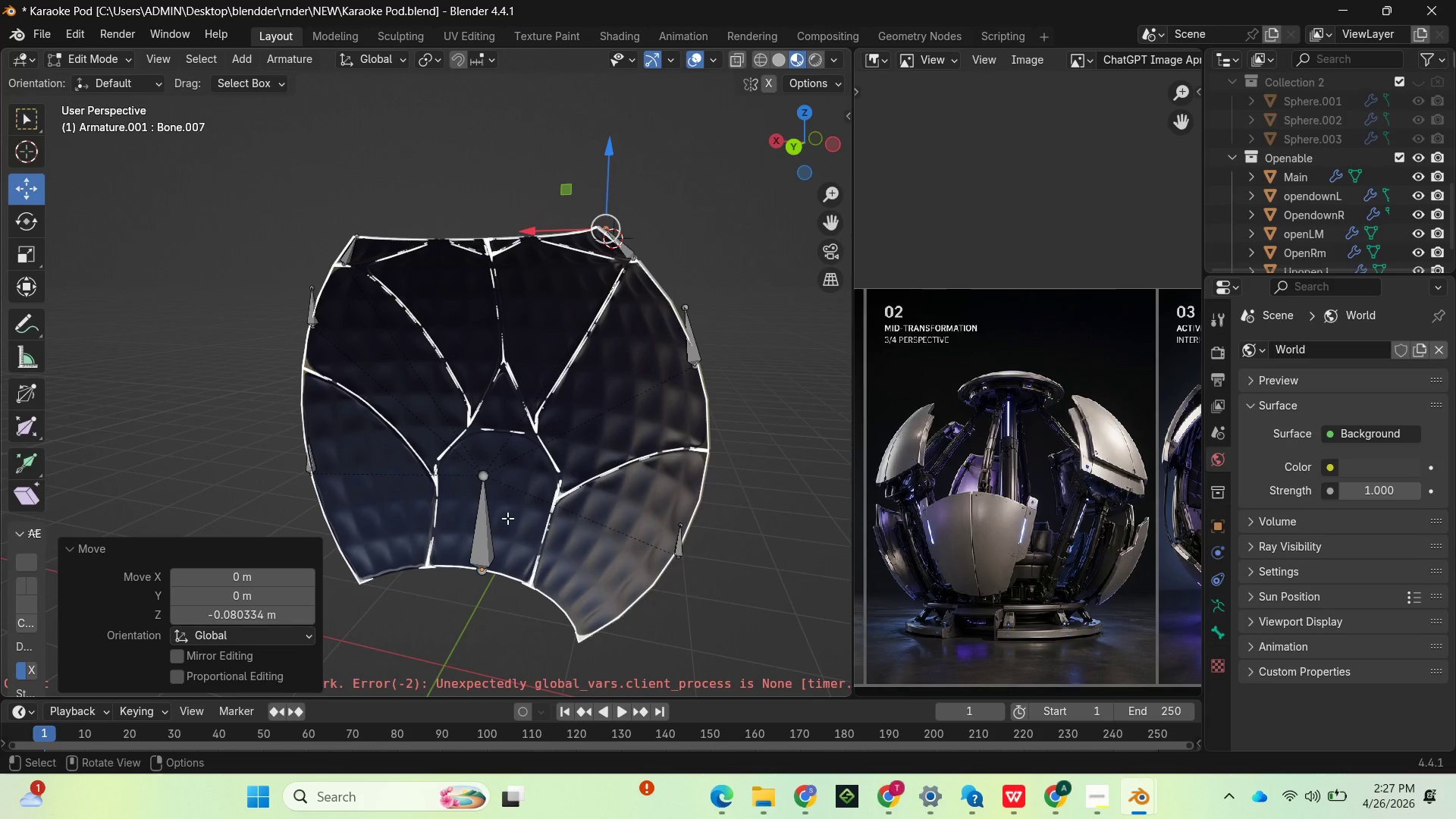 
wait(6.7)
 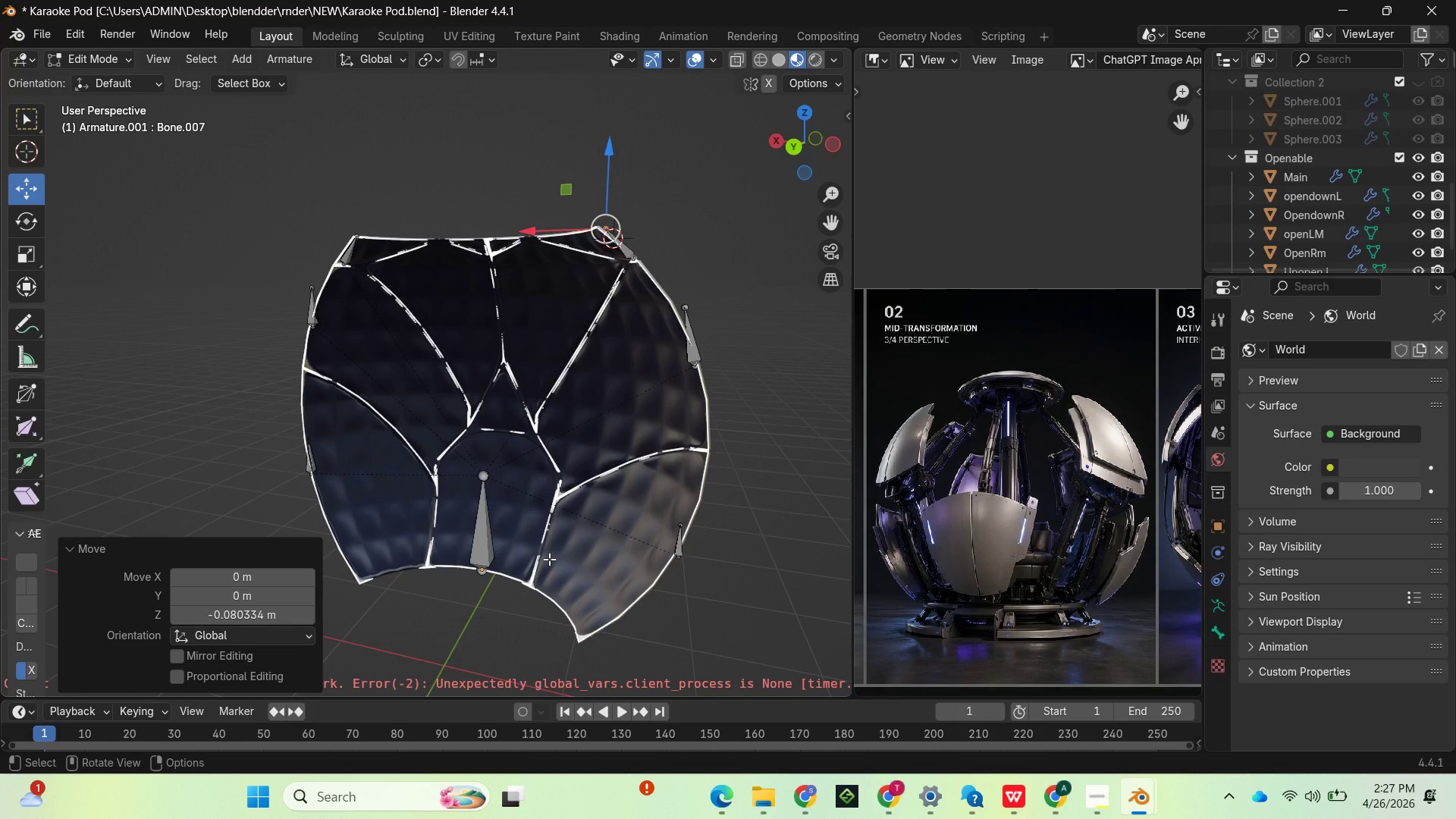 
left_click([486, 516])
 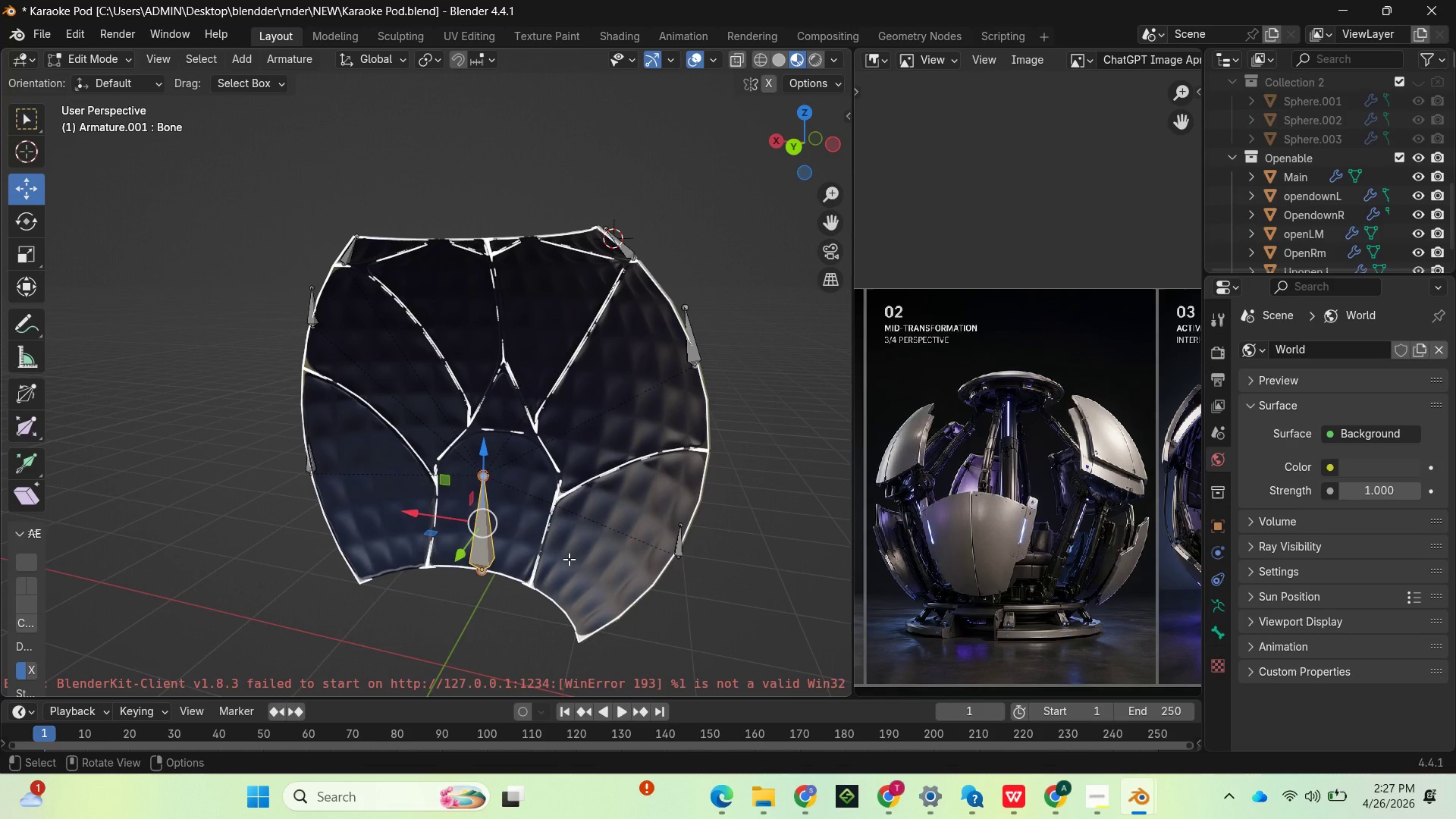 
key(R)
 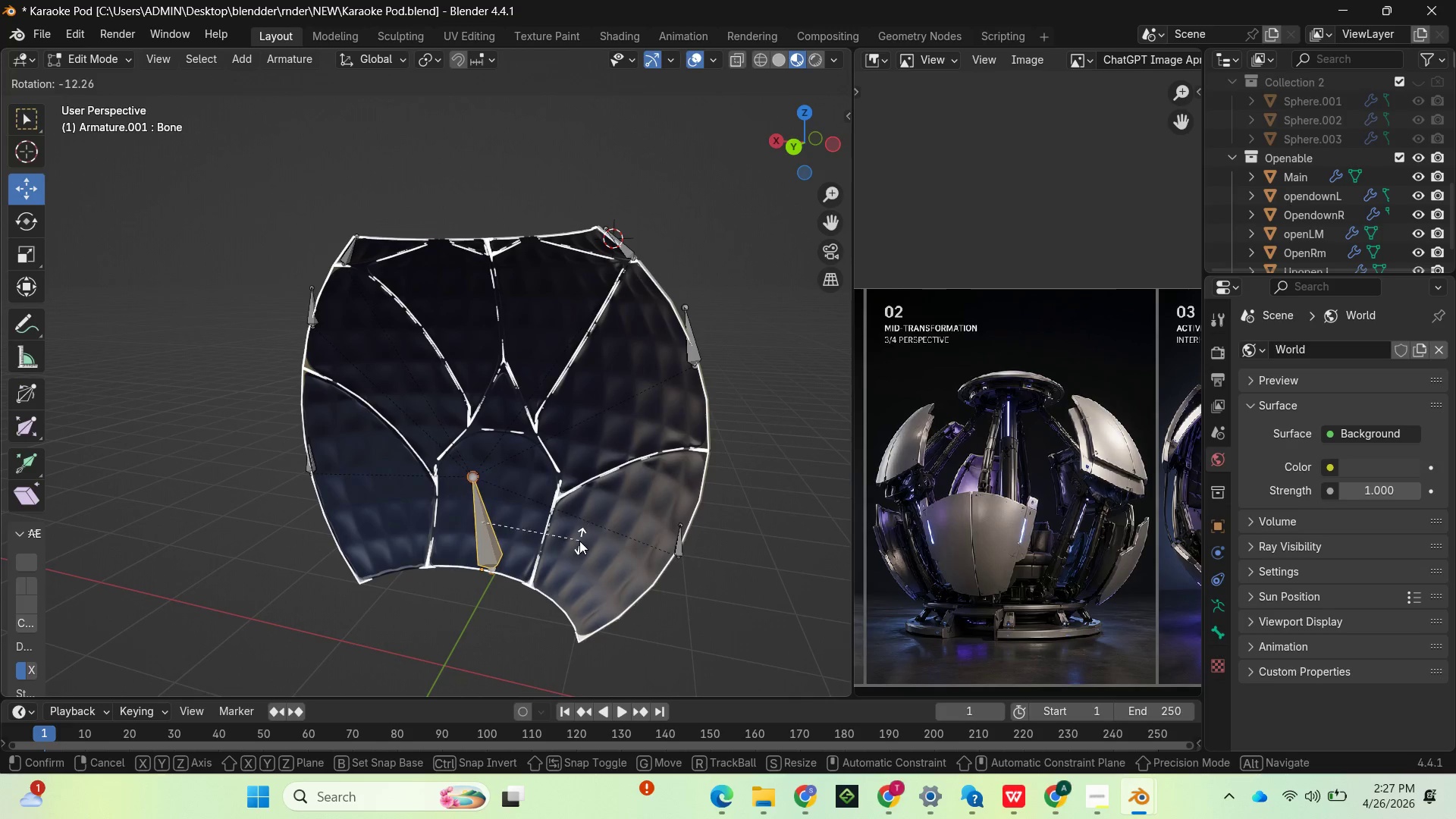 
wait(5.81)
 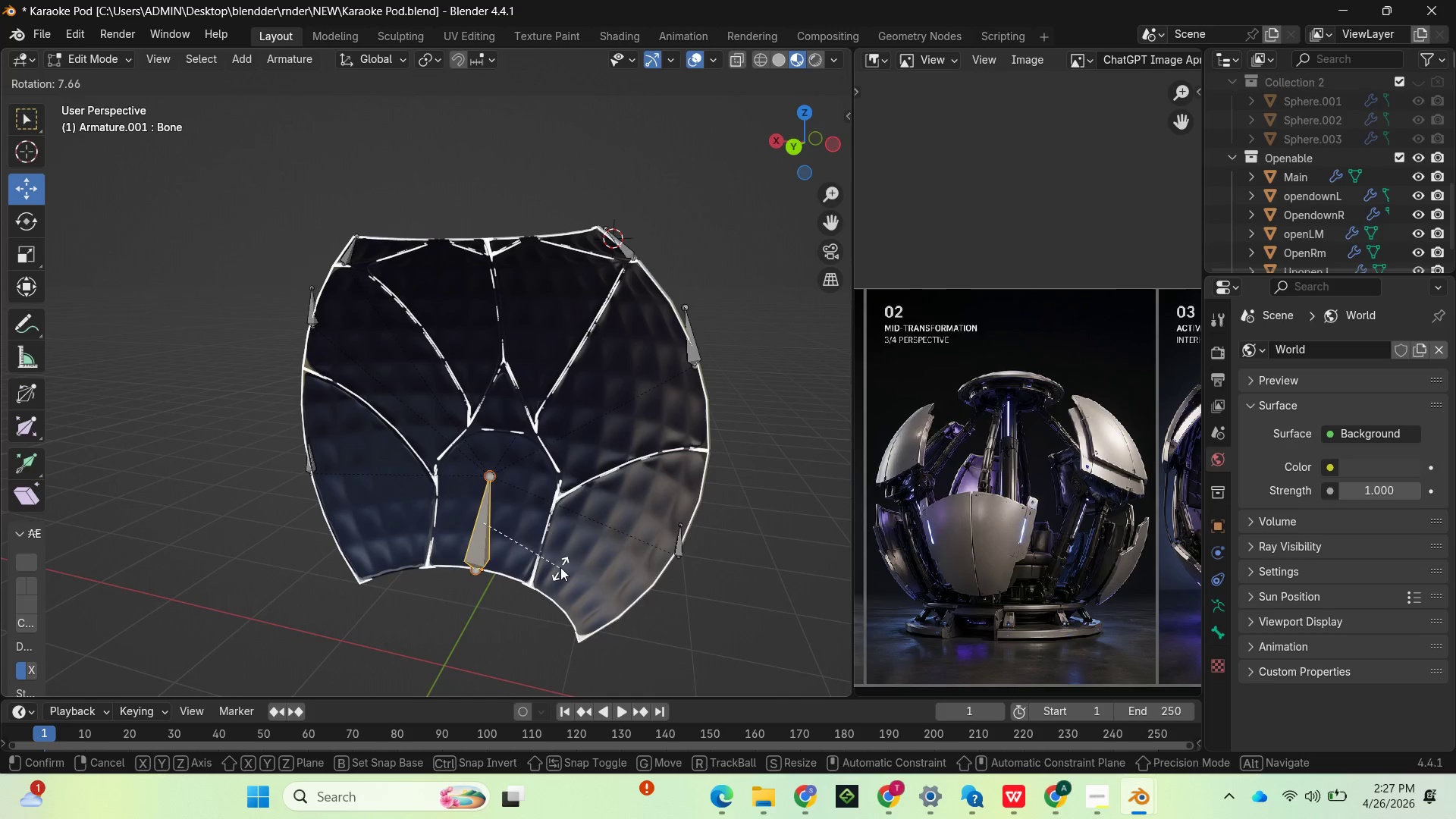 
key(Z)
 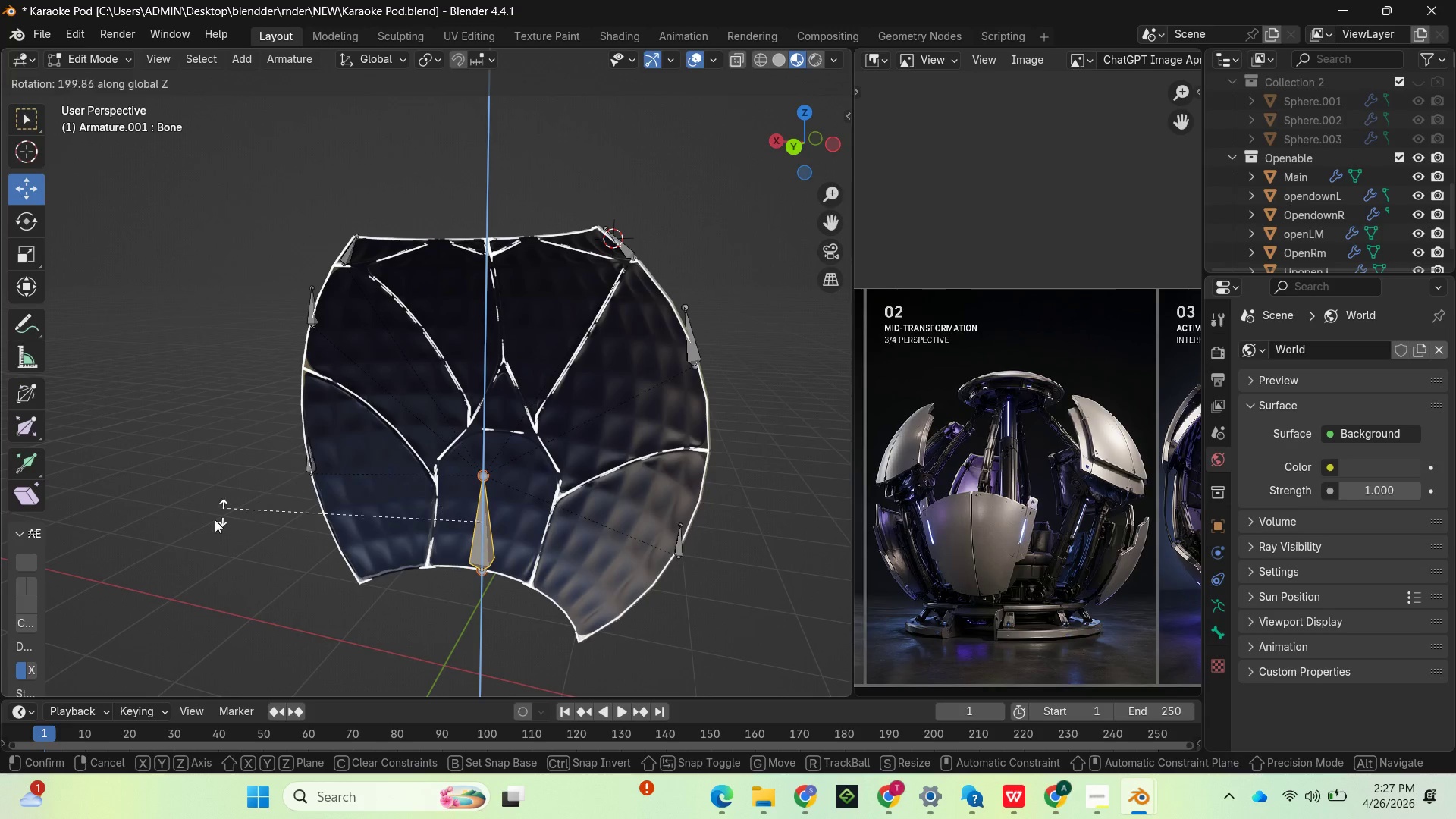 
right_click([456, 505])
 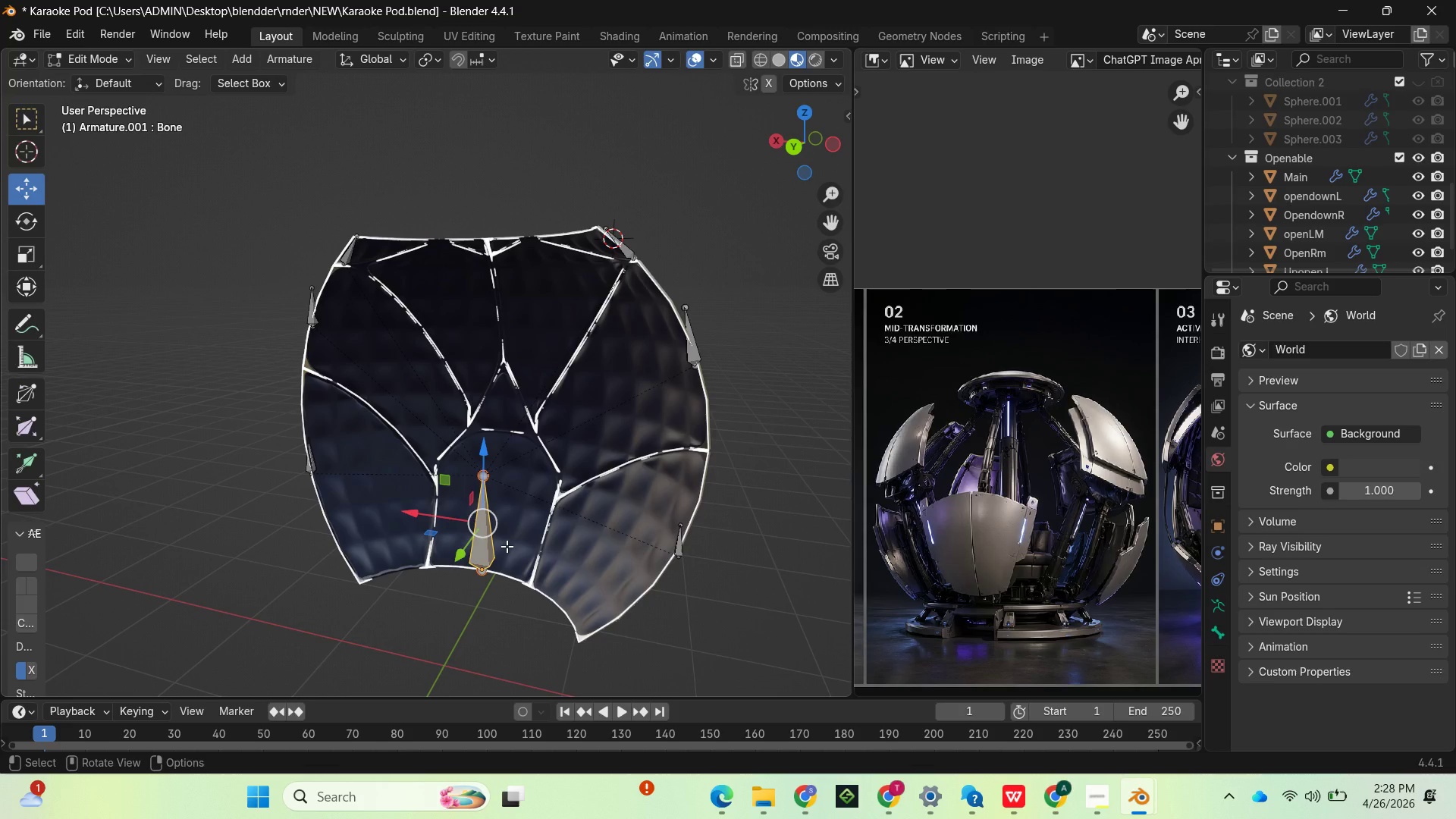 
wait(14.11)
 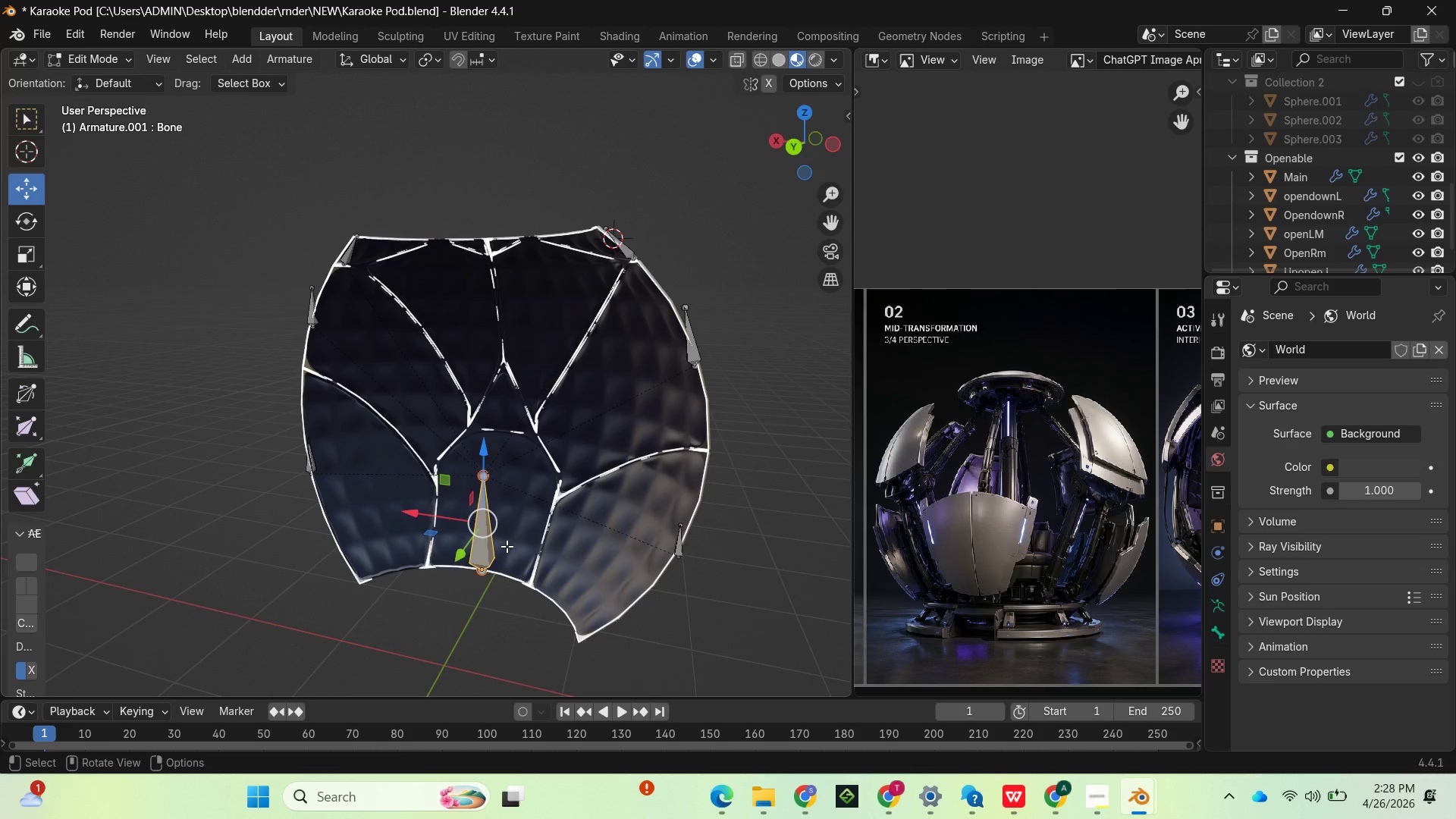 
left_click([118, 61])
 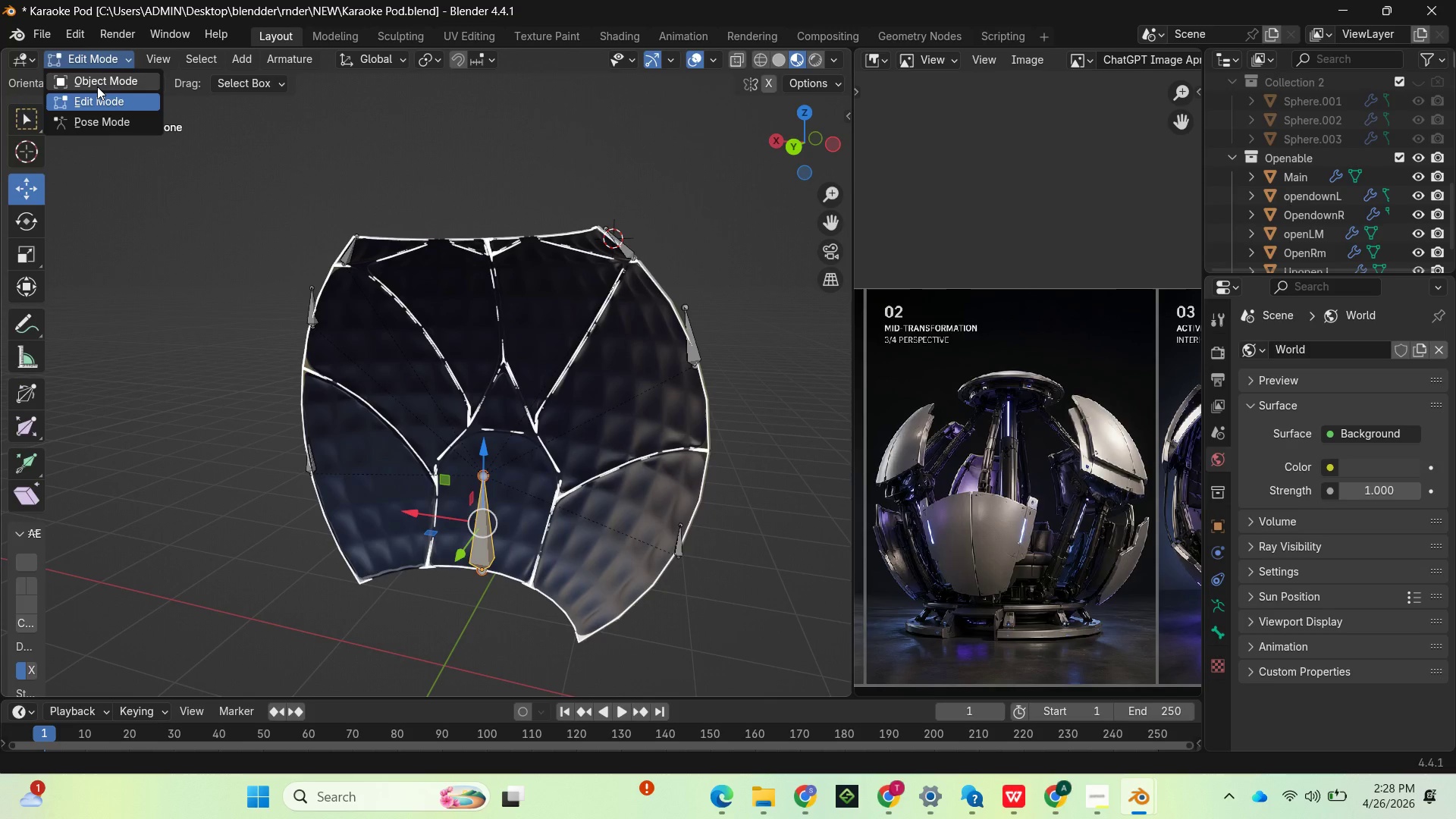 
left_click([97, 85])
 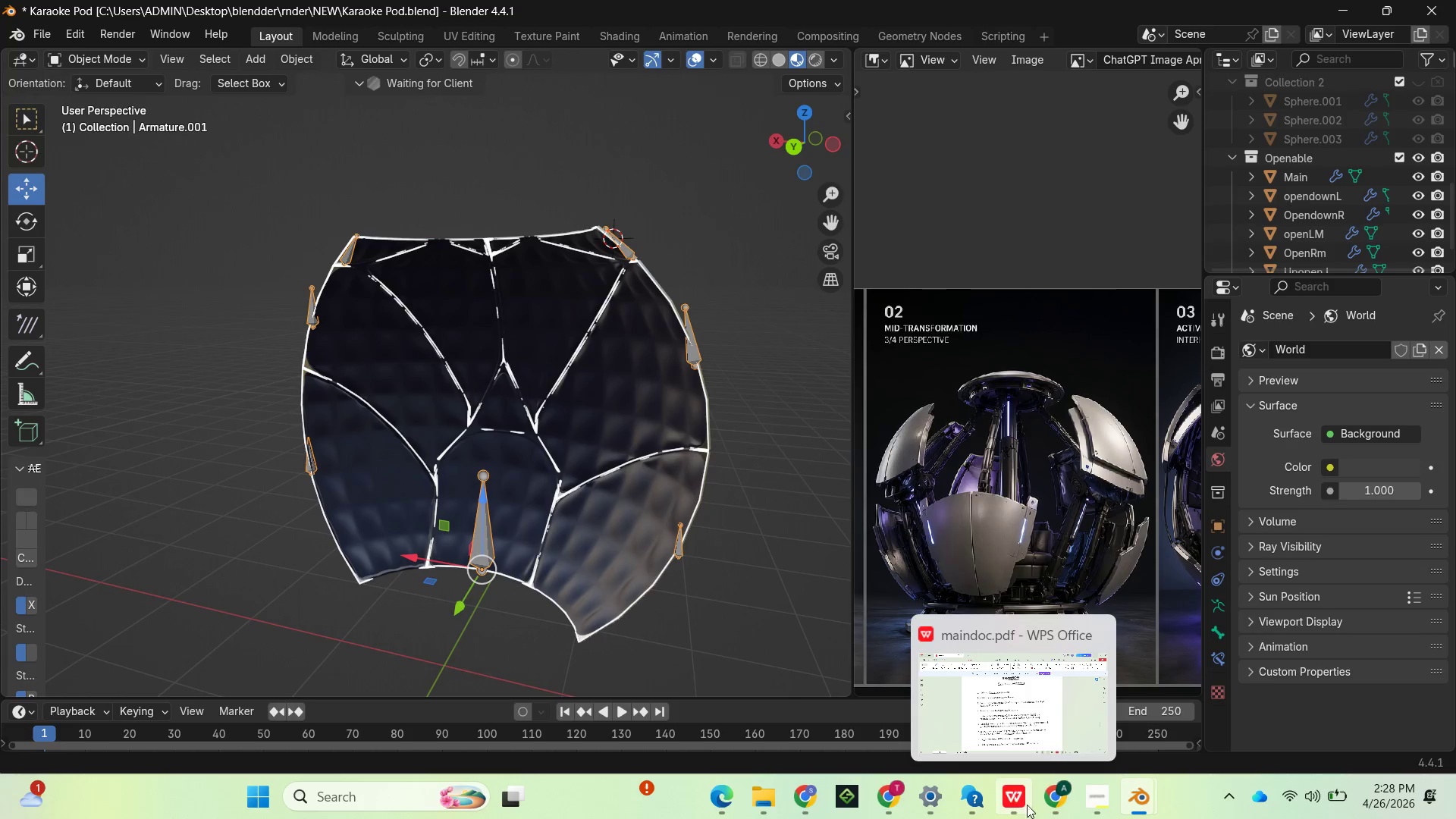 
left_click([1100, 795])